 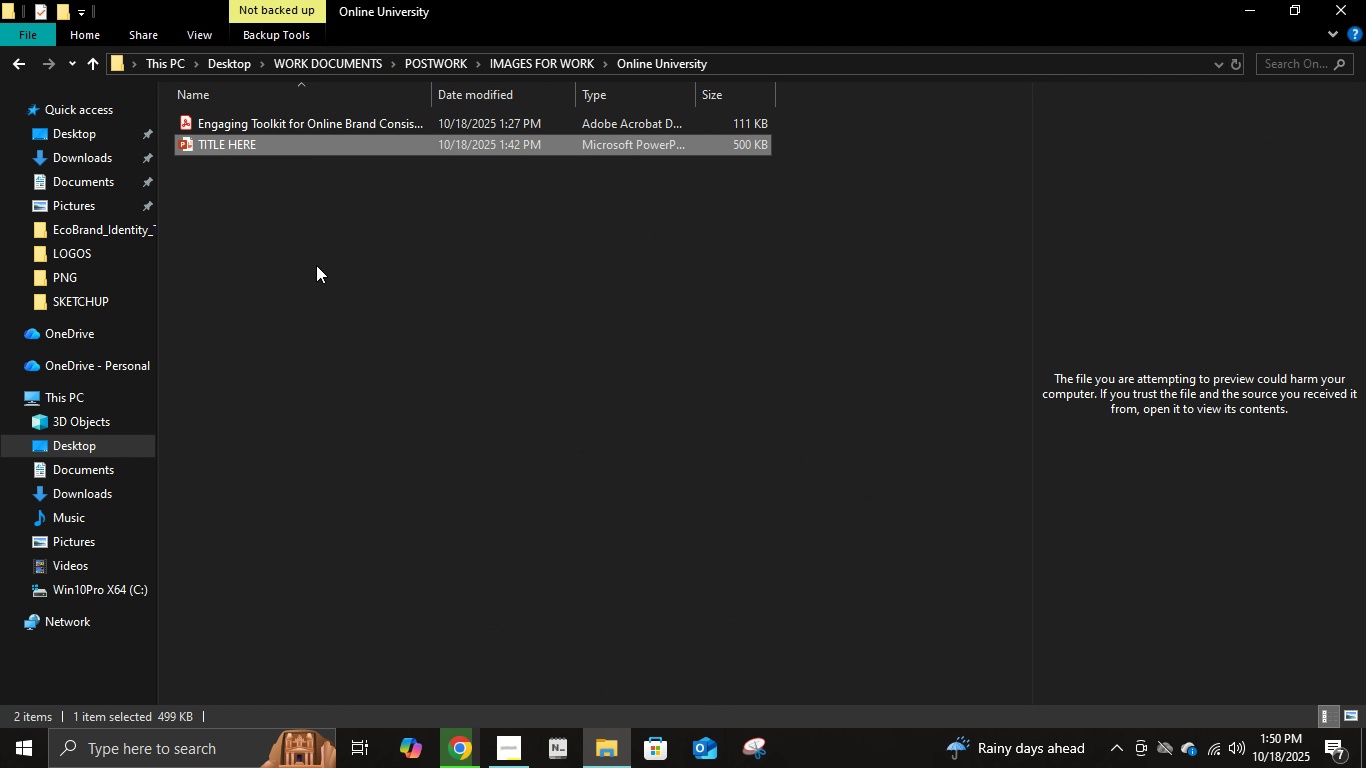 
left_click([240, 144])
 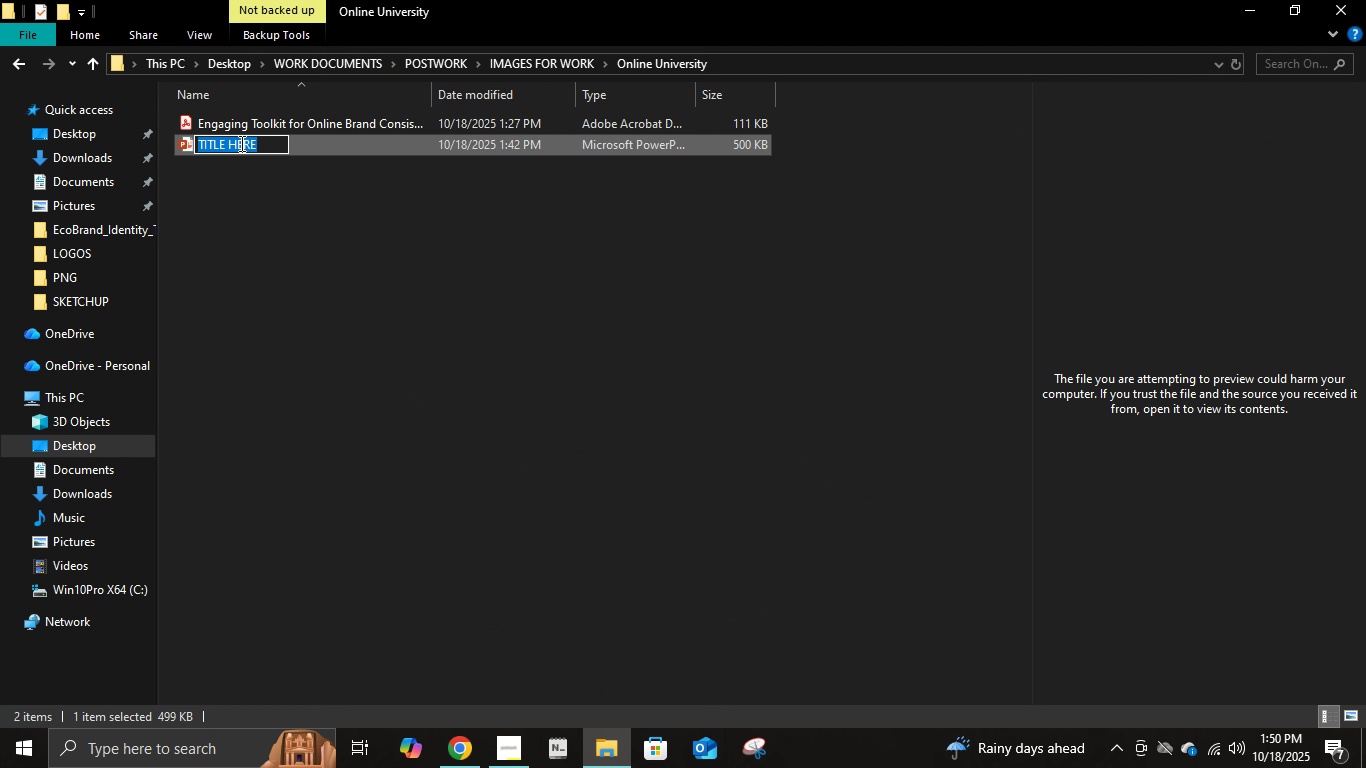 
type(pptxc)
key(Backspace)
key(Backspace)
key(Backspace)
type(t 1)
 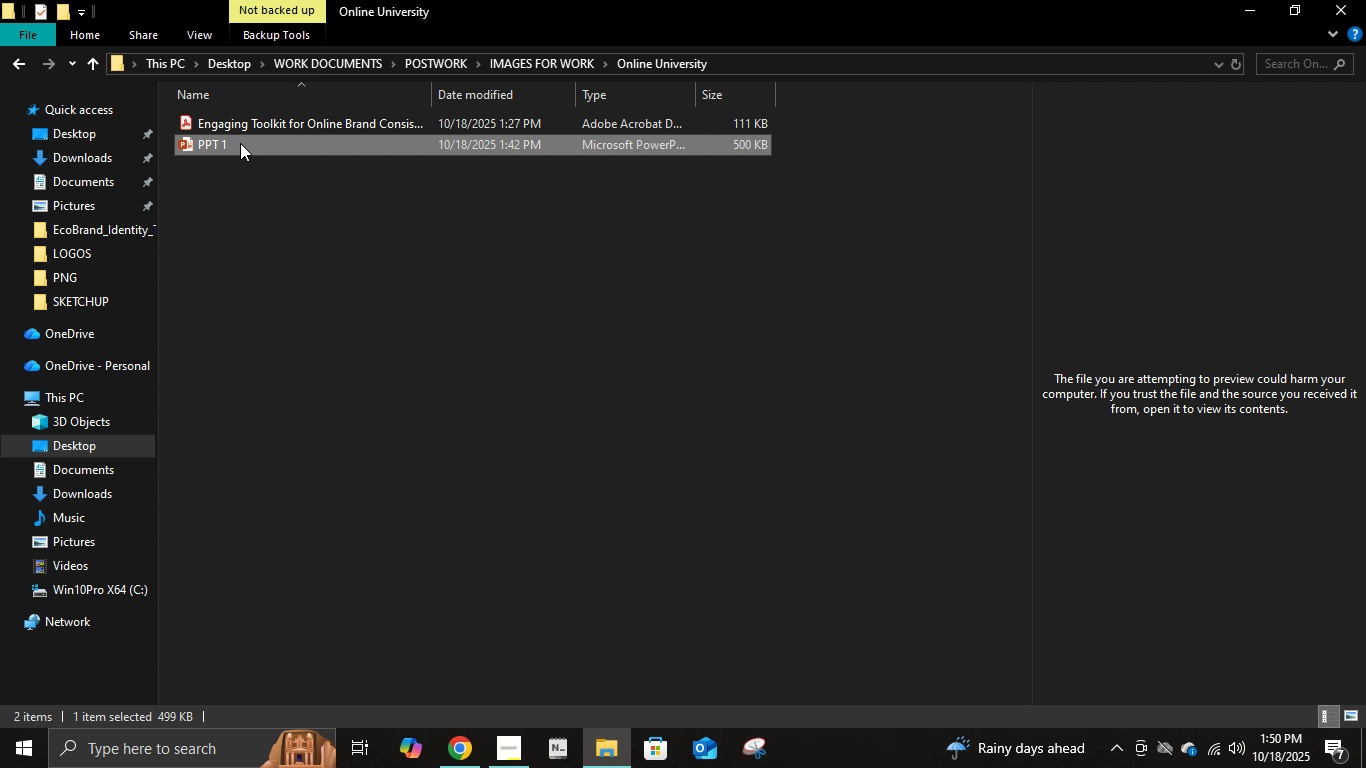 
key(Enter)
 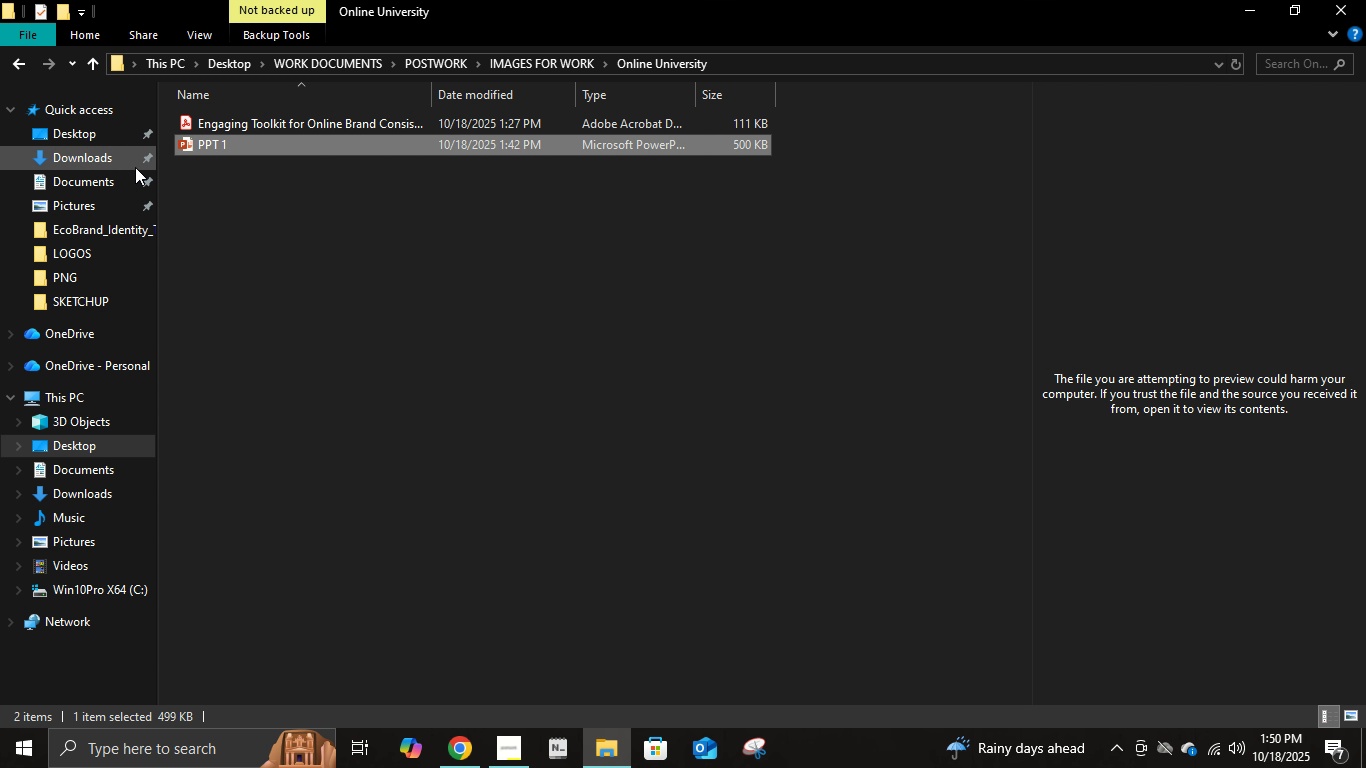 
left_click([132, 164])
 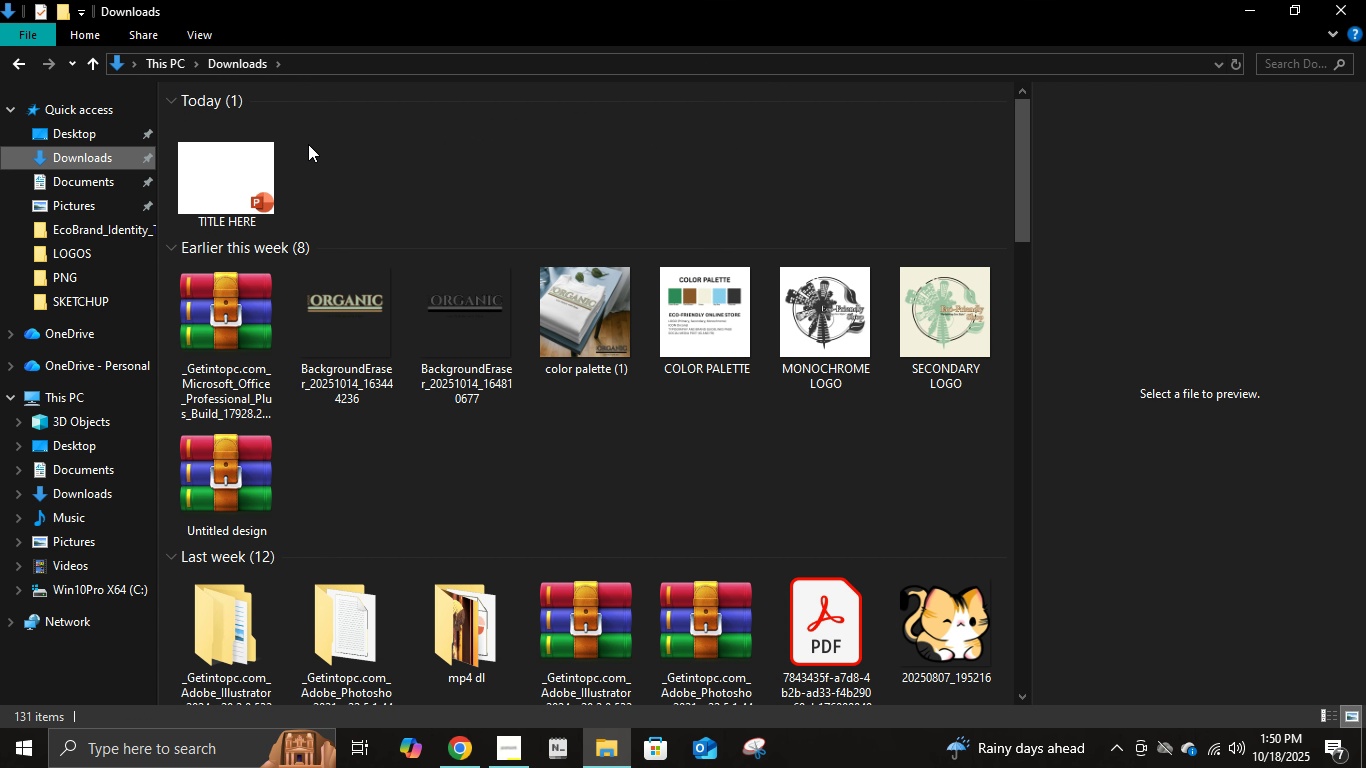 
left_click([186, 158])
 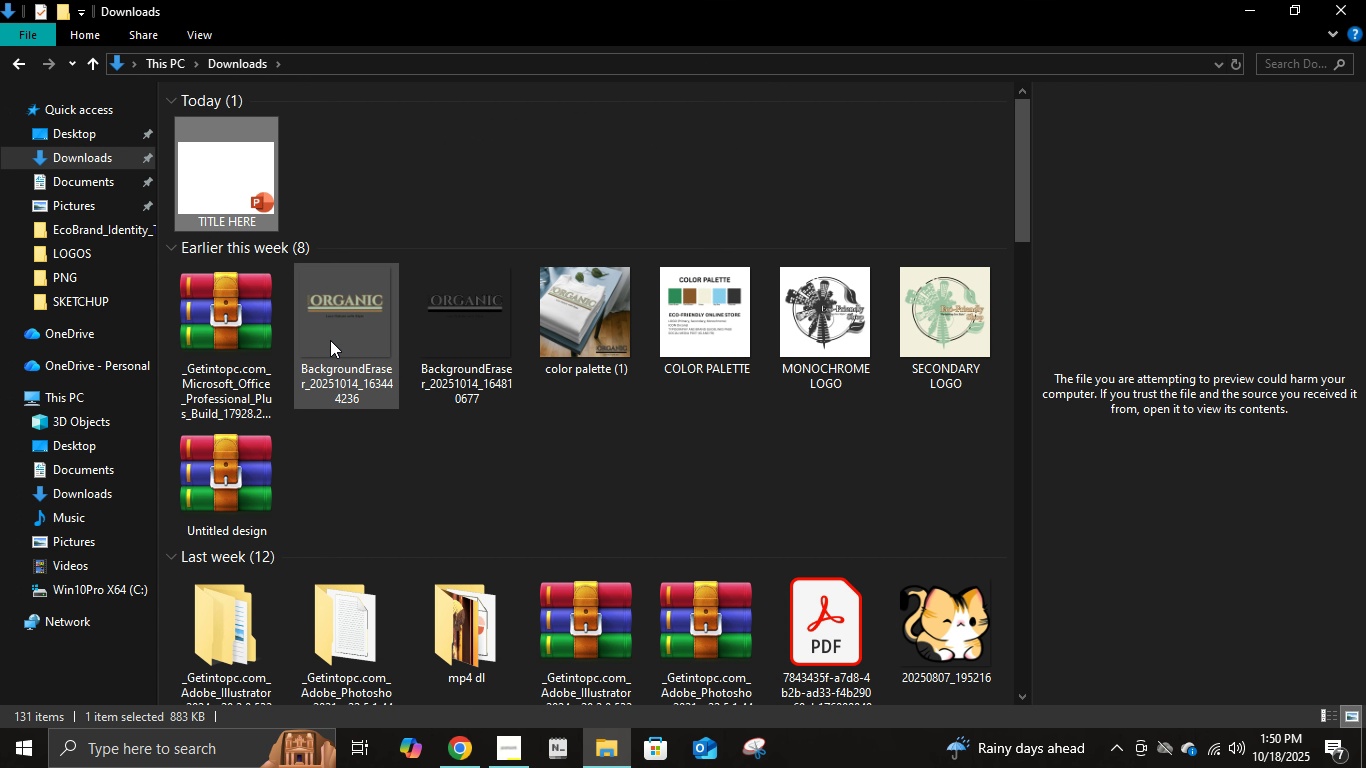 
key(Control+X)
 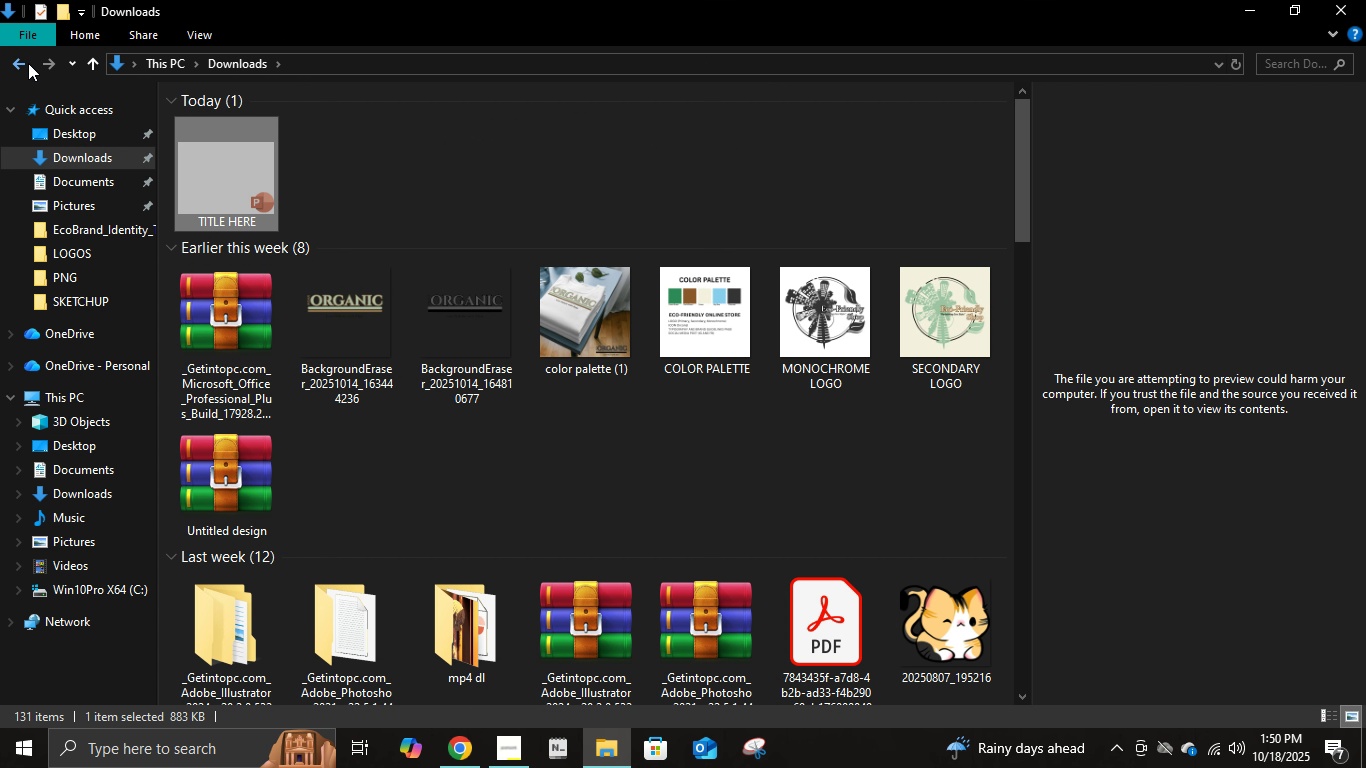 
left_click([19, 60])
 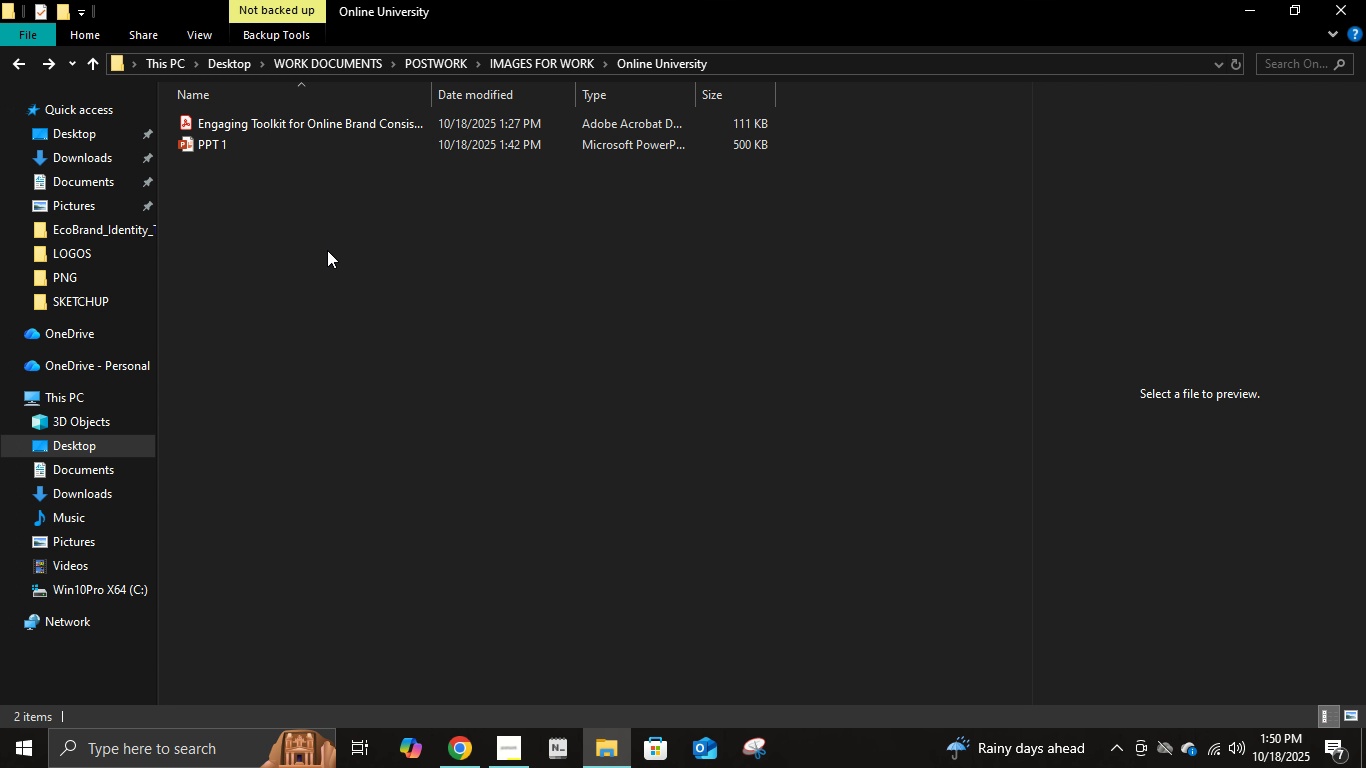 
key(Control+ControlLeft)
 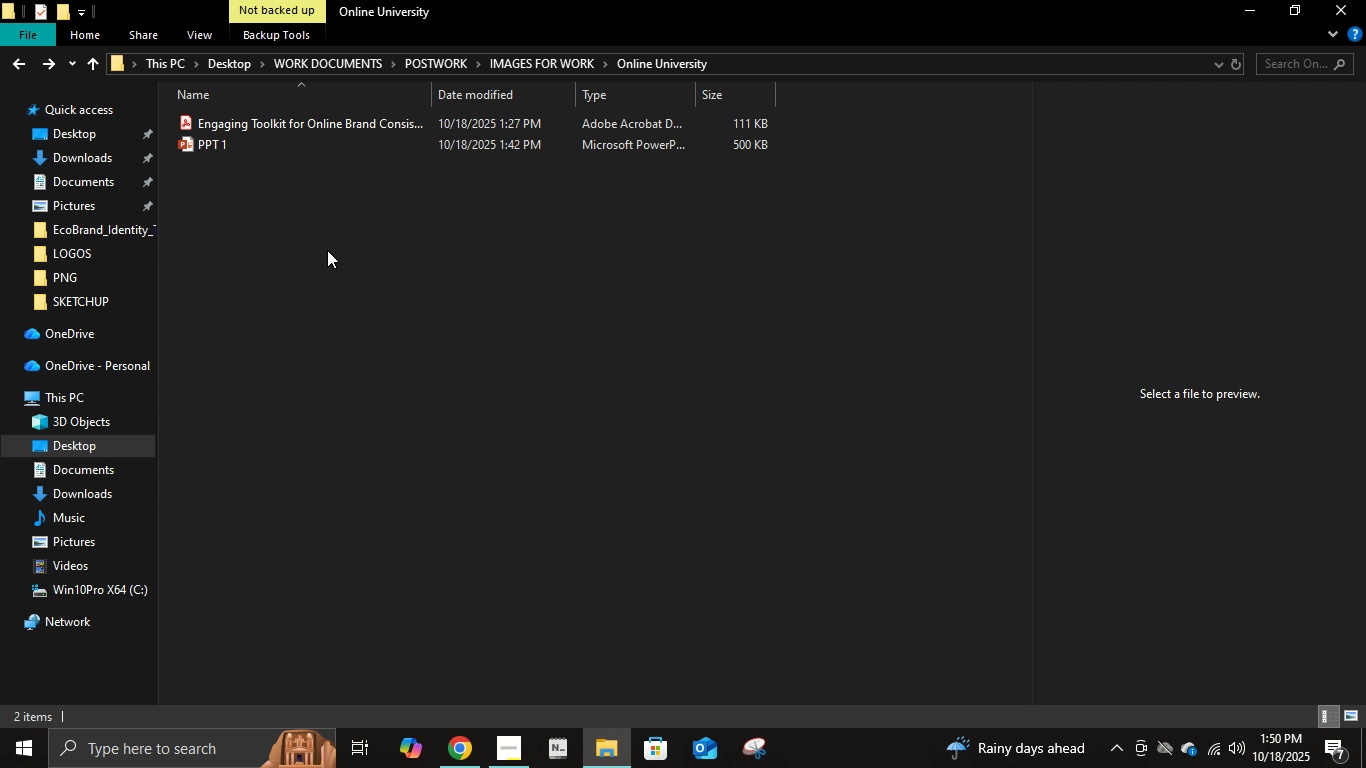 
key(Control+V)
 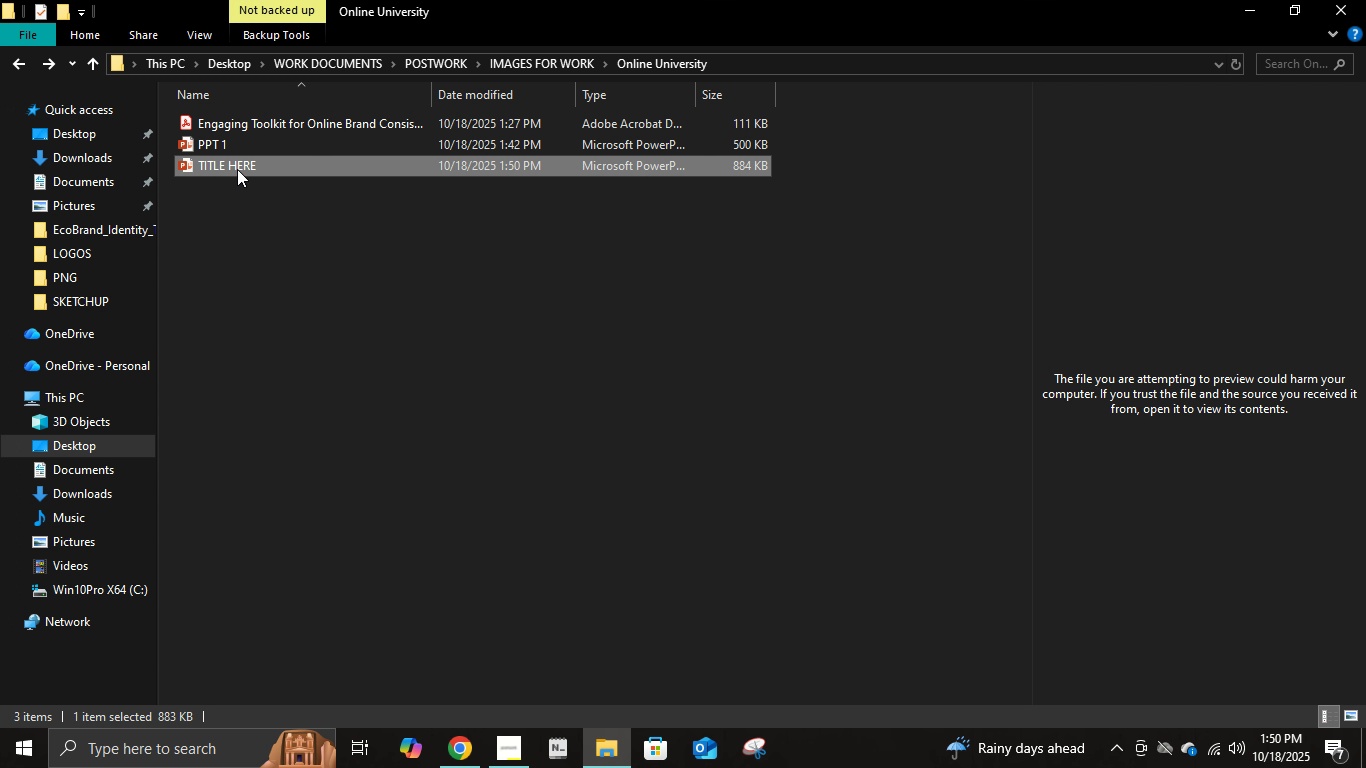 
left_click([237, 169])
 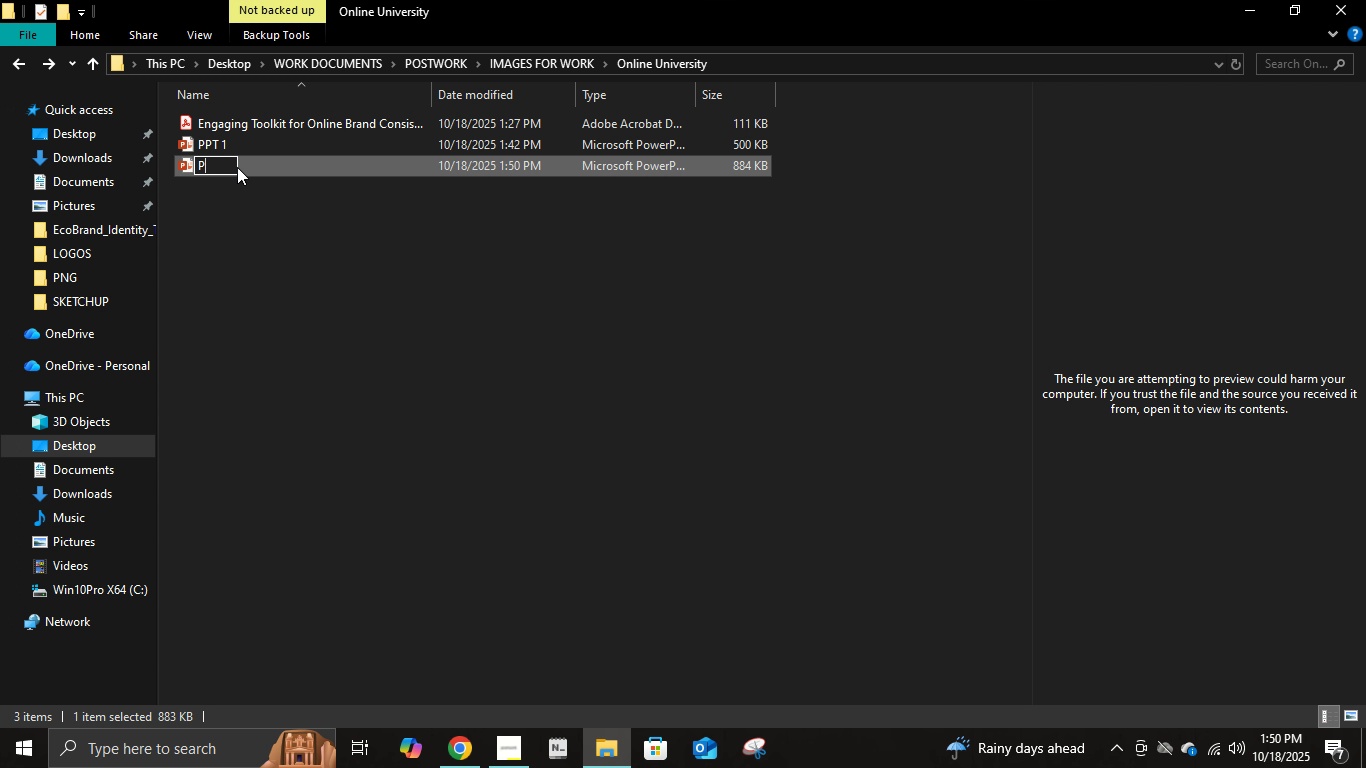 
type(ppt 2)
 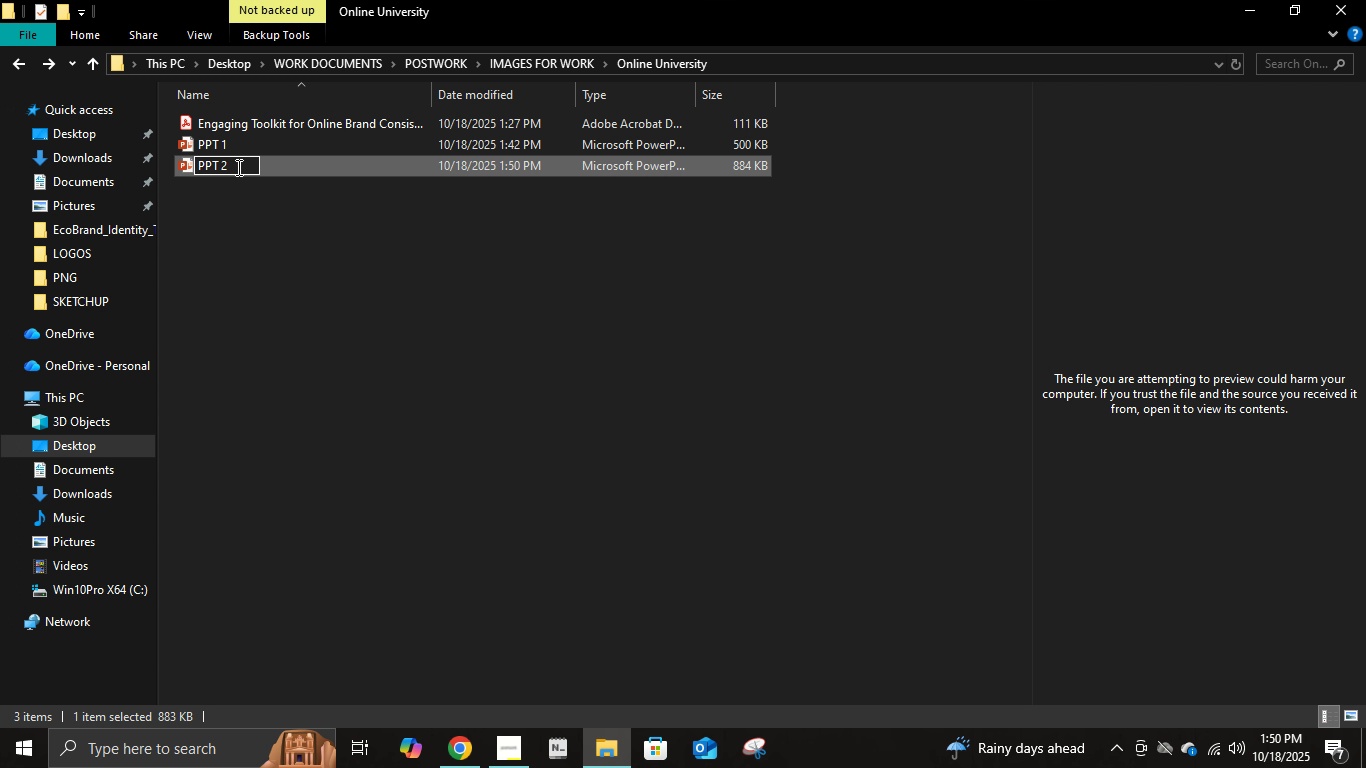 
key(Enter)
 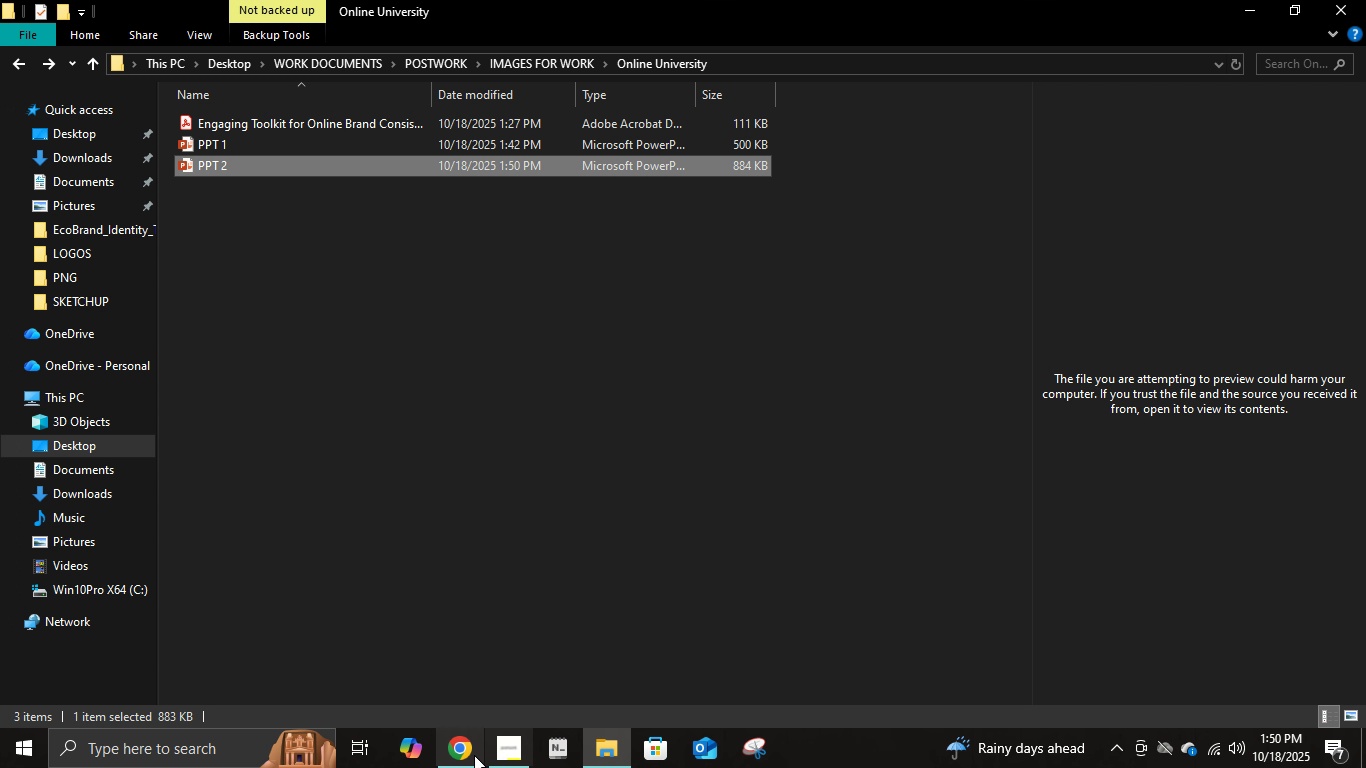 
left_click([461, 750])
 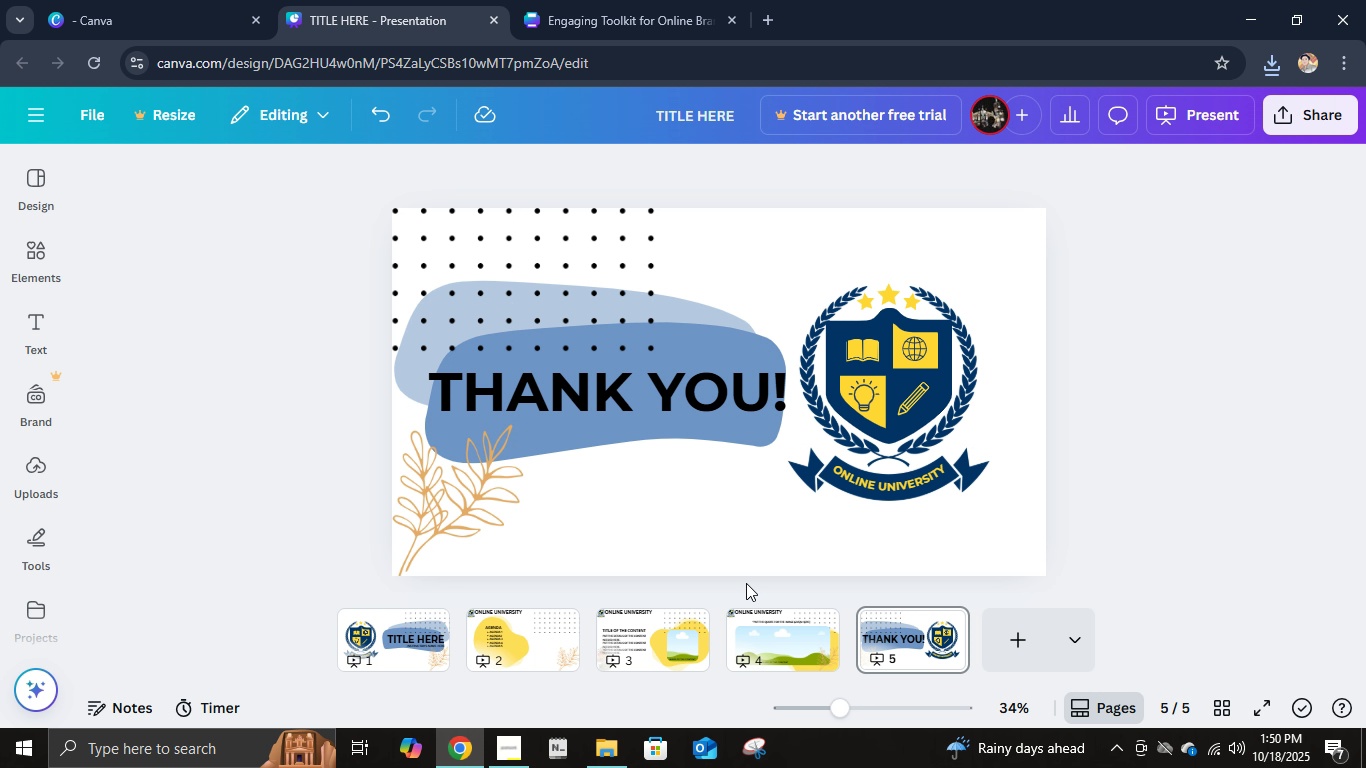 
wait(16.56)
 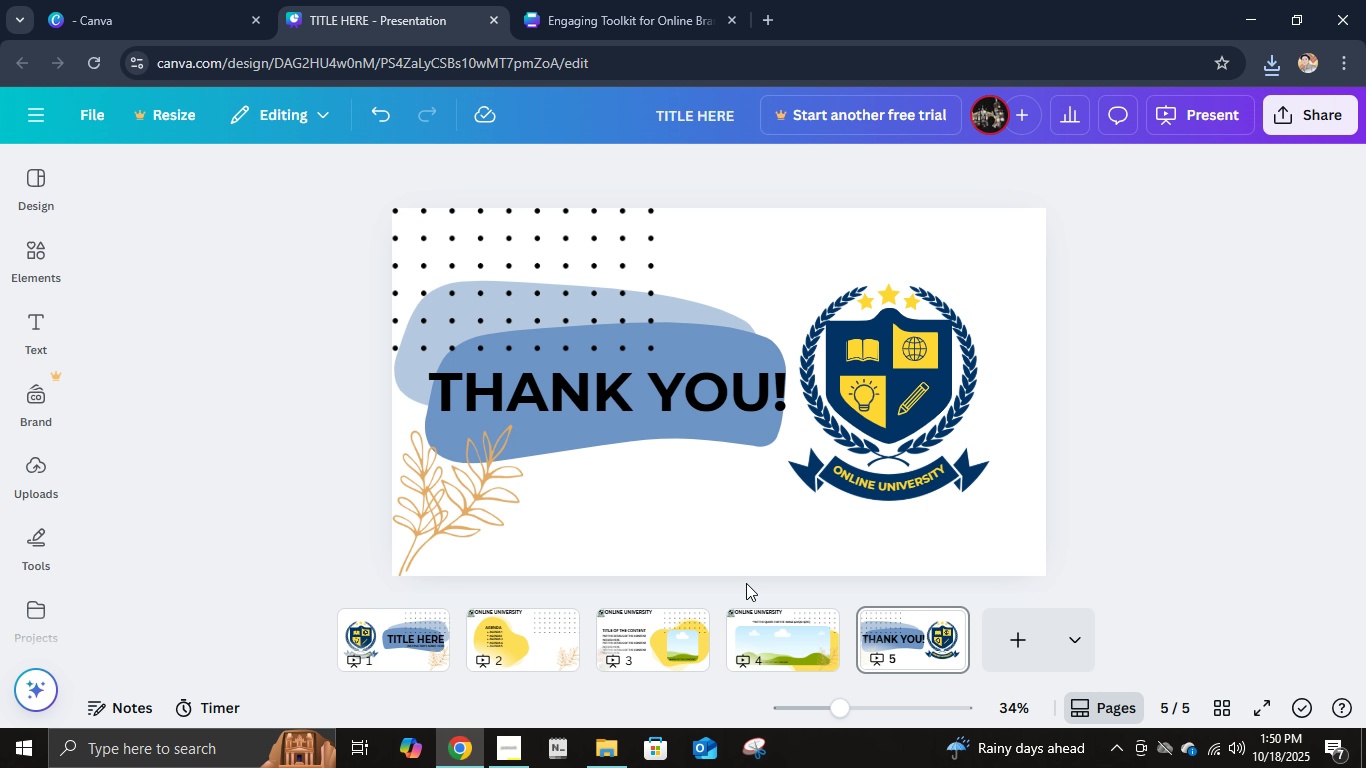 
left_click([403, 657])
 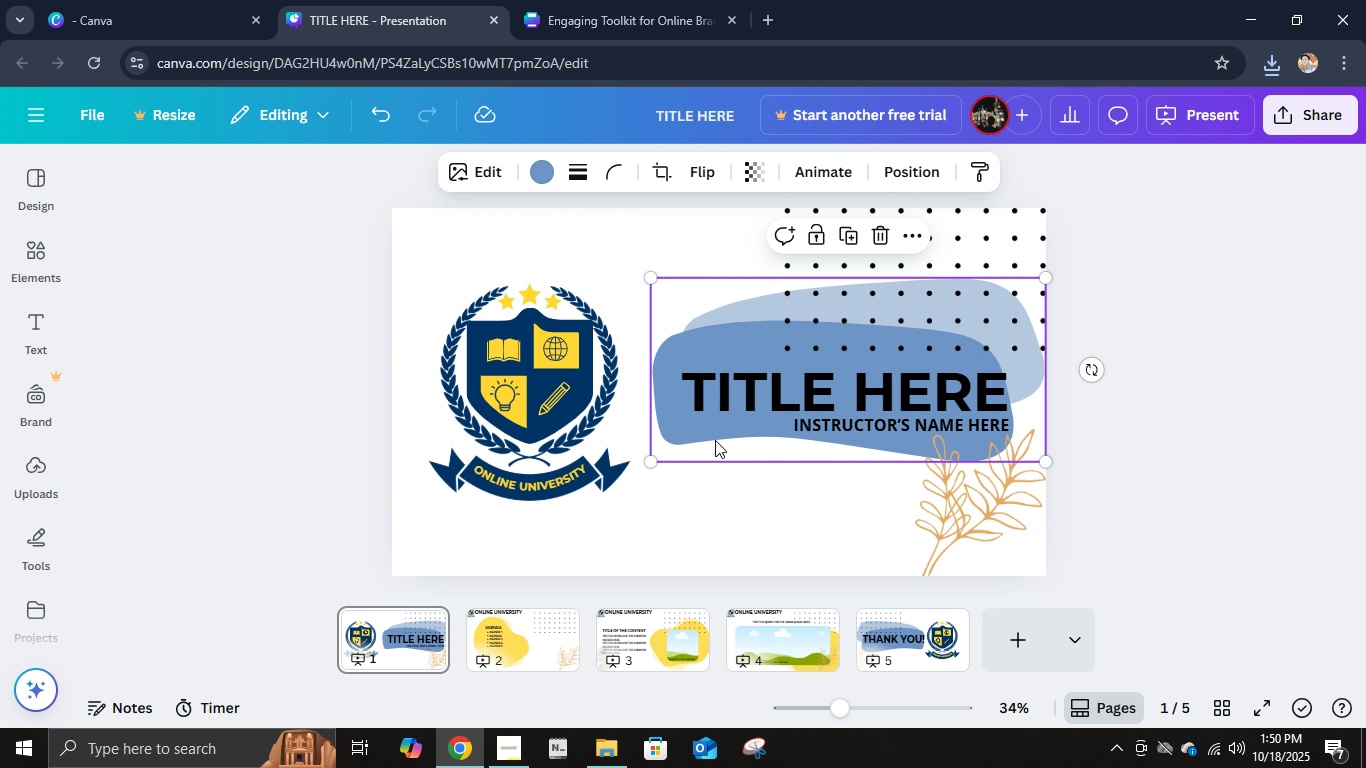 
key(Delete)
 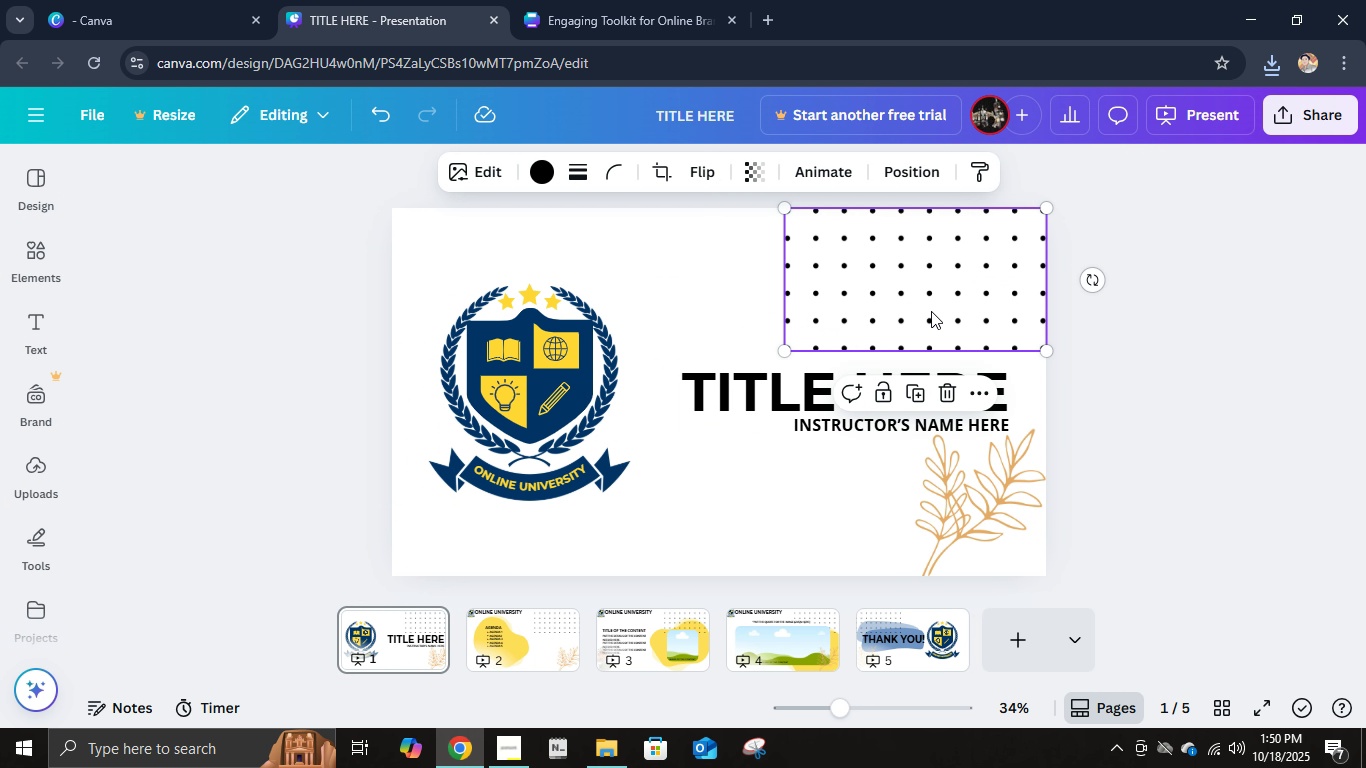 
left_click([931, 310])
 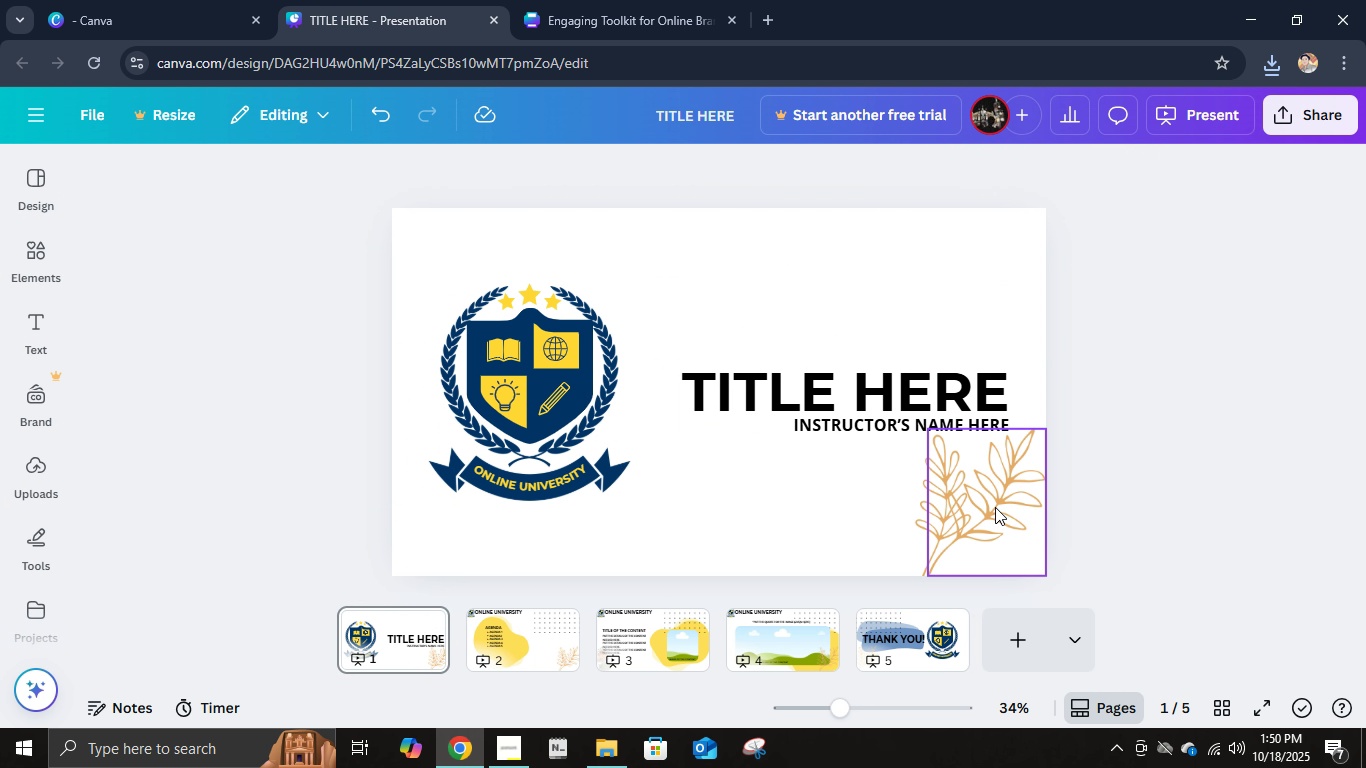 
key(Delete)
 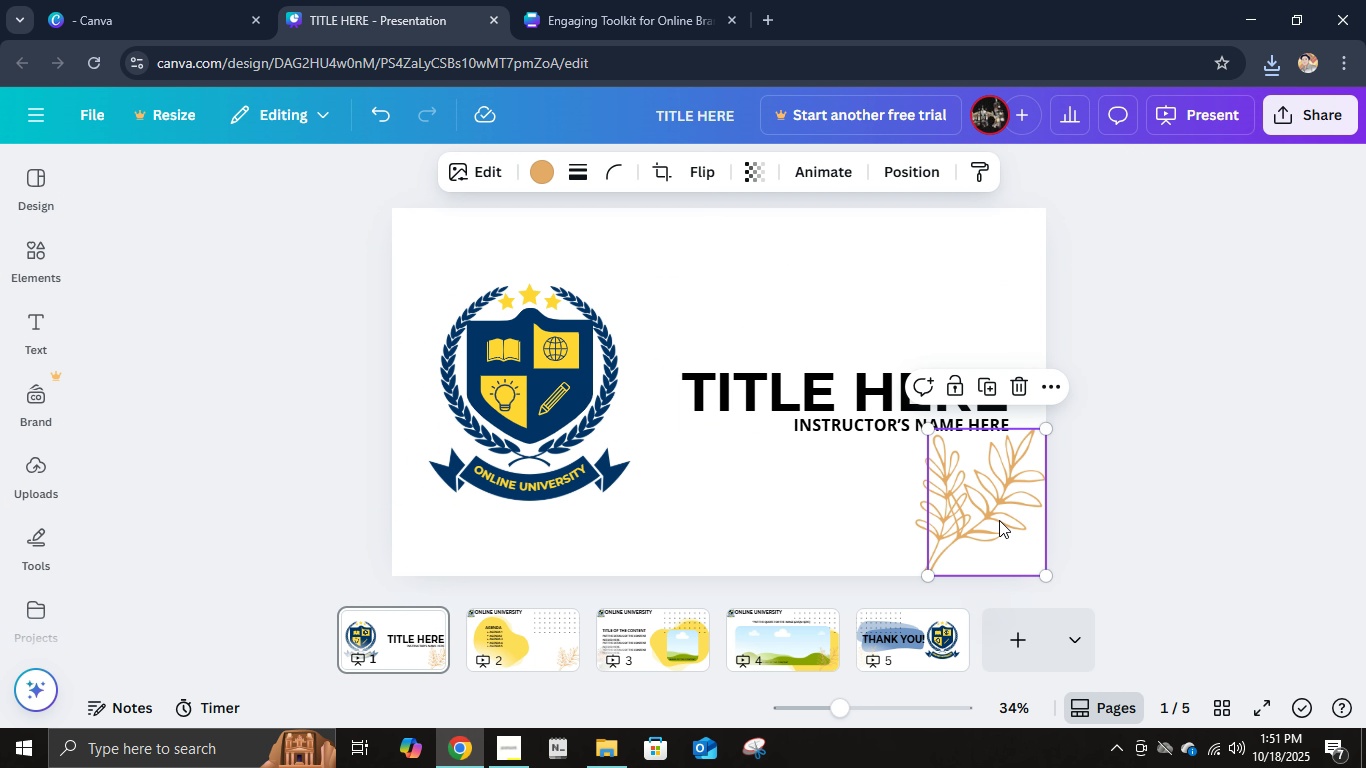 
left_click([999, 519])
 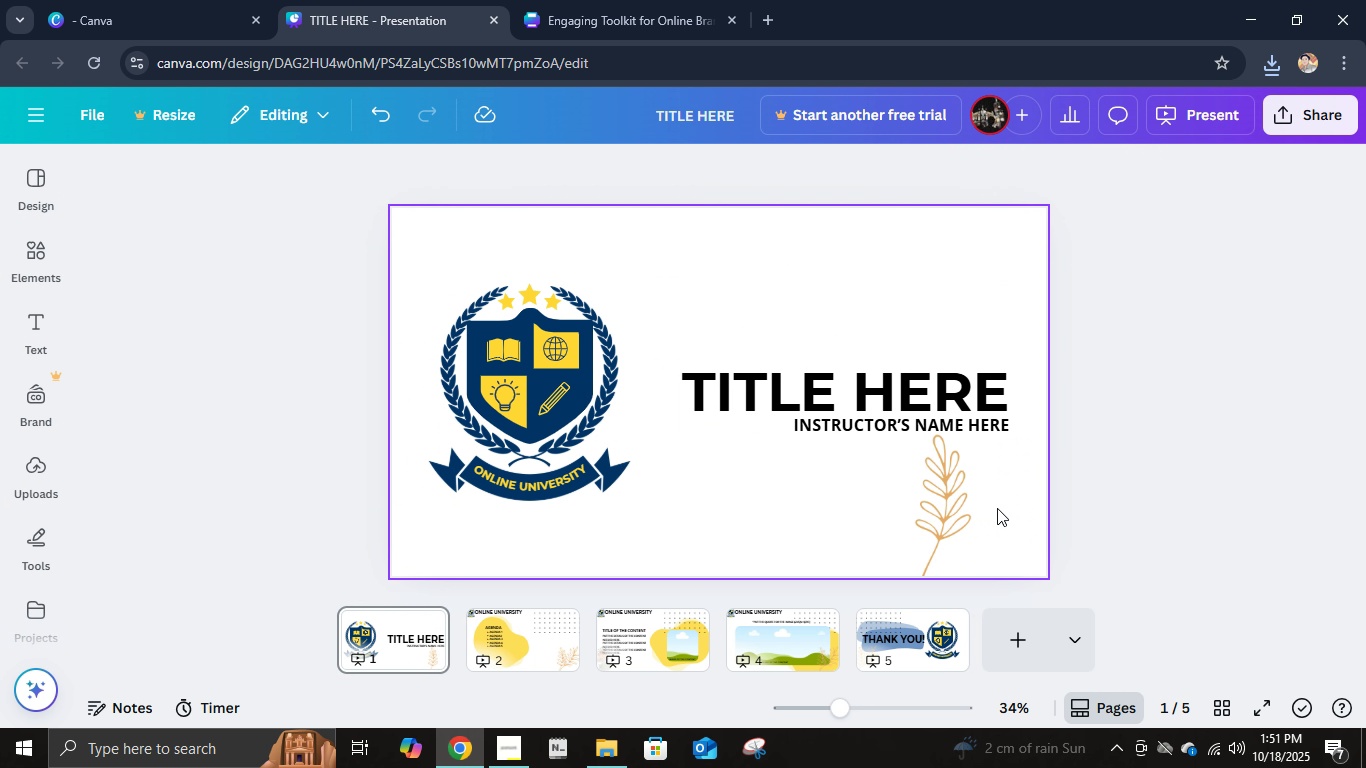 
key(Delete)
 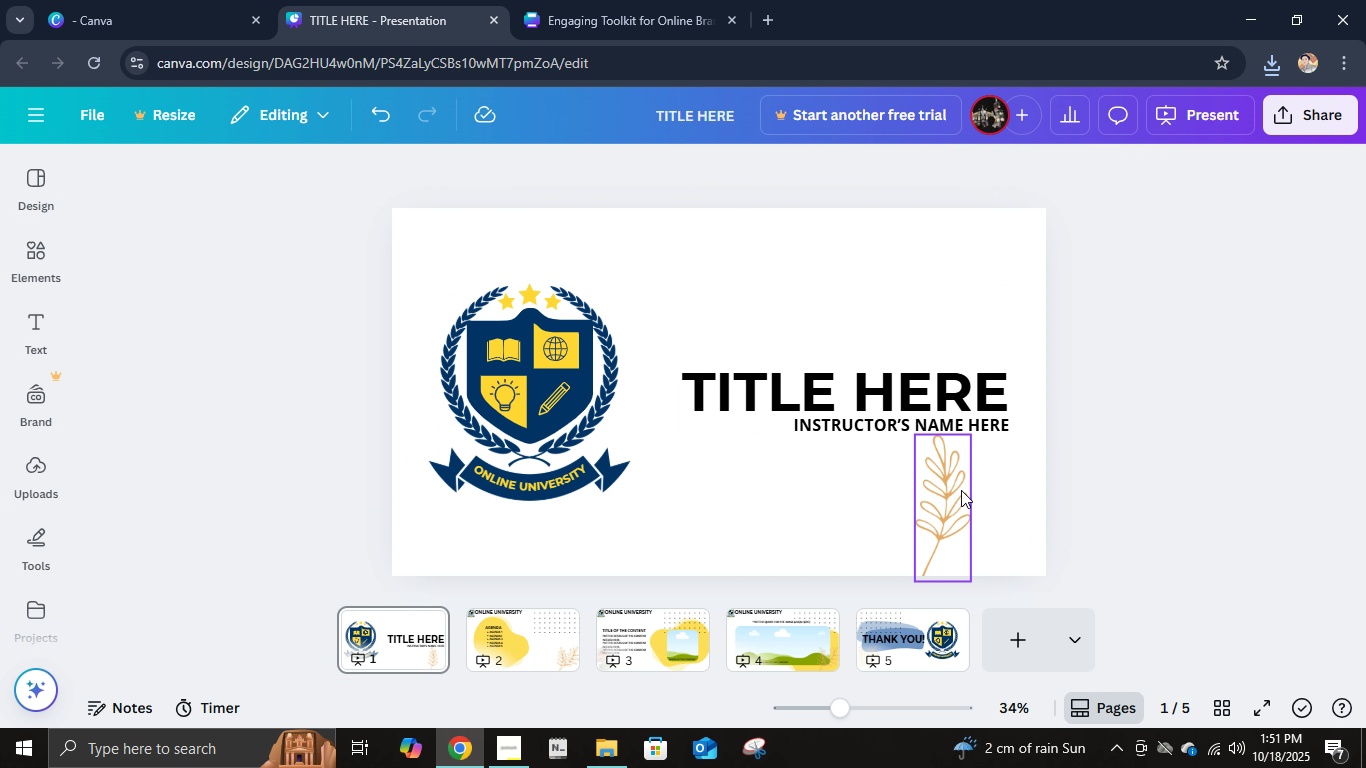 
left_click([961, 490])
 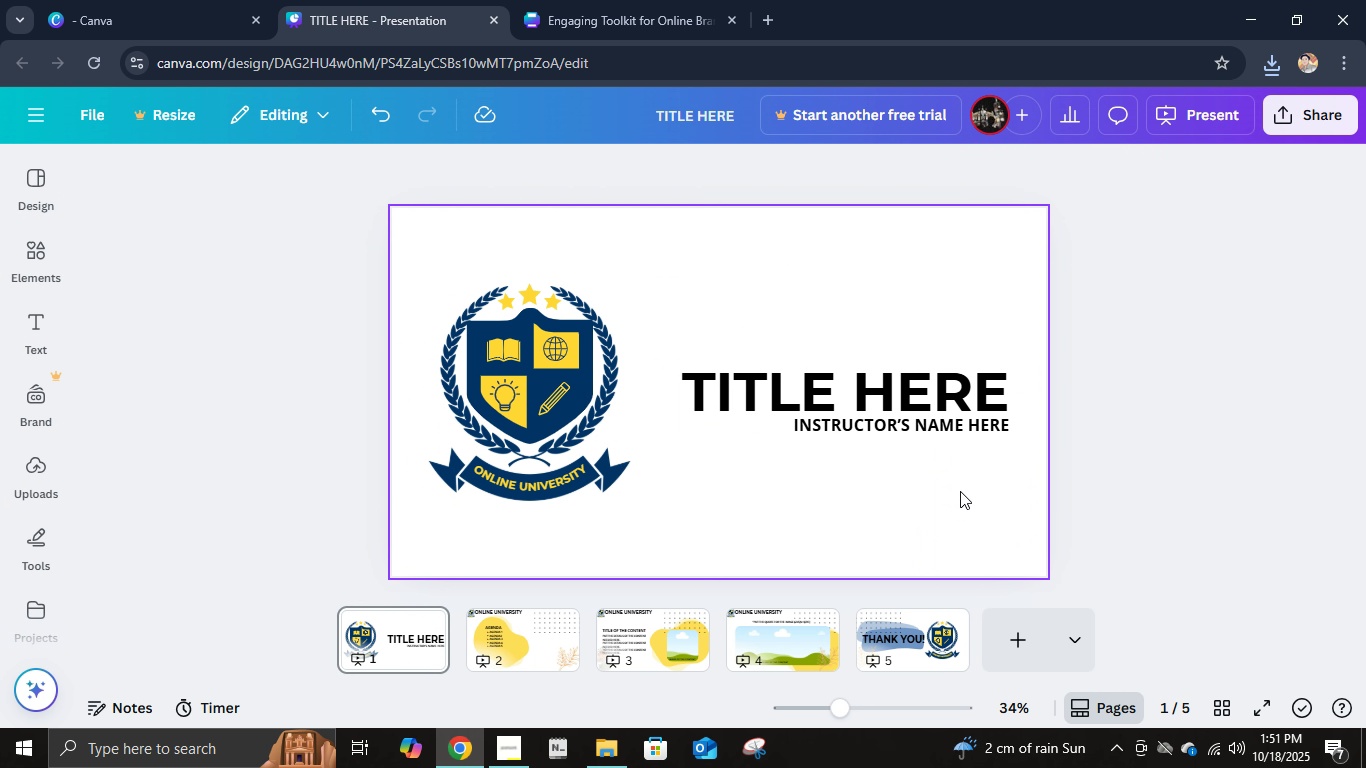 
key(Delete)
 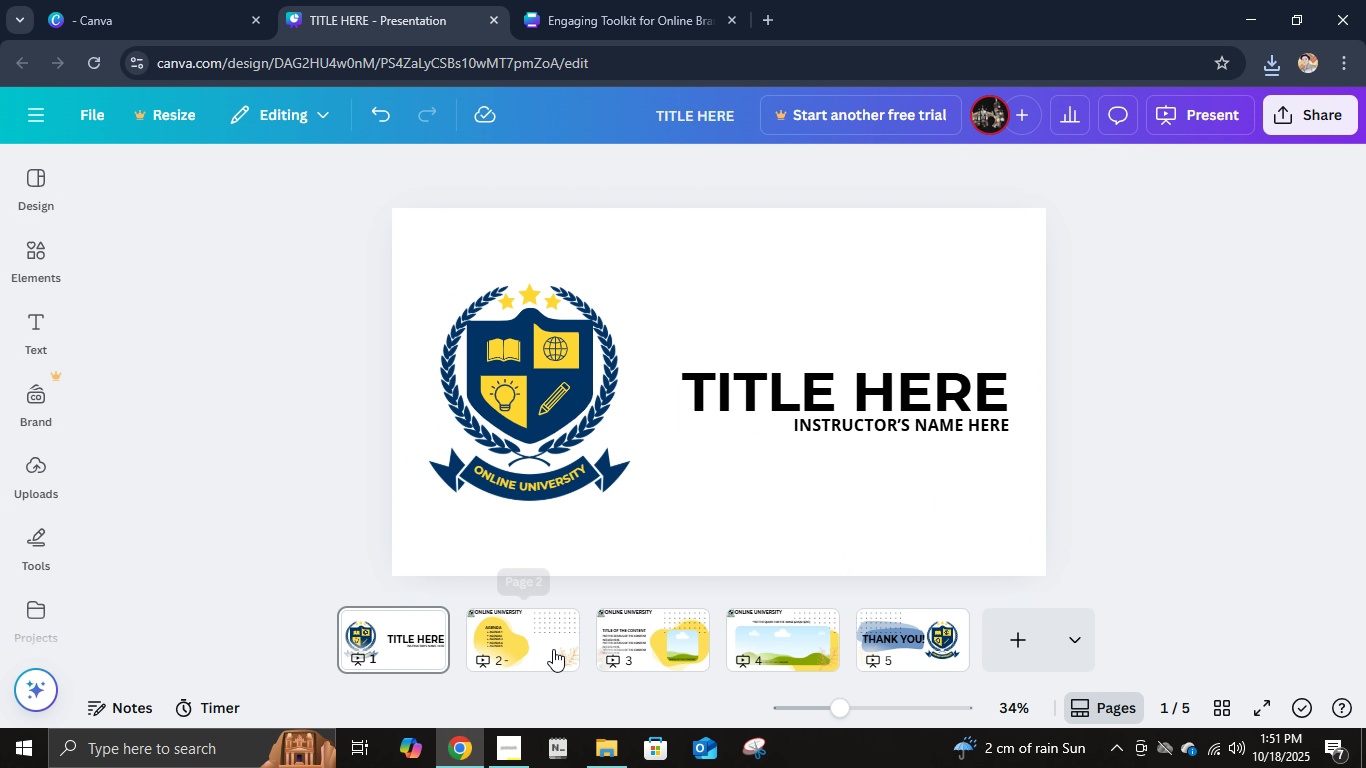 
left_click([553, 649])
 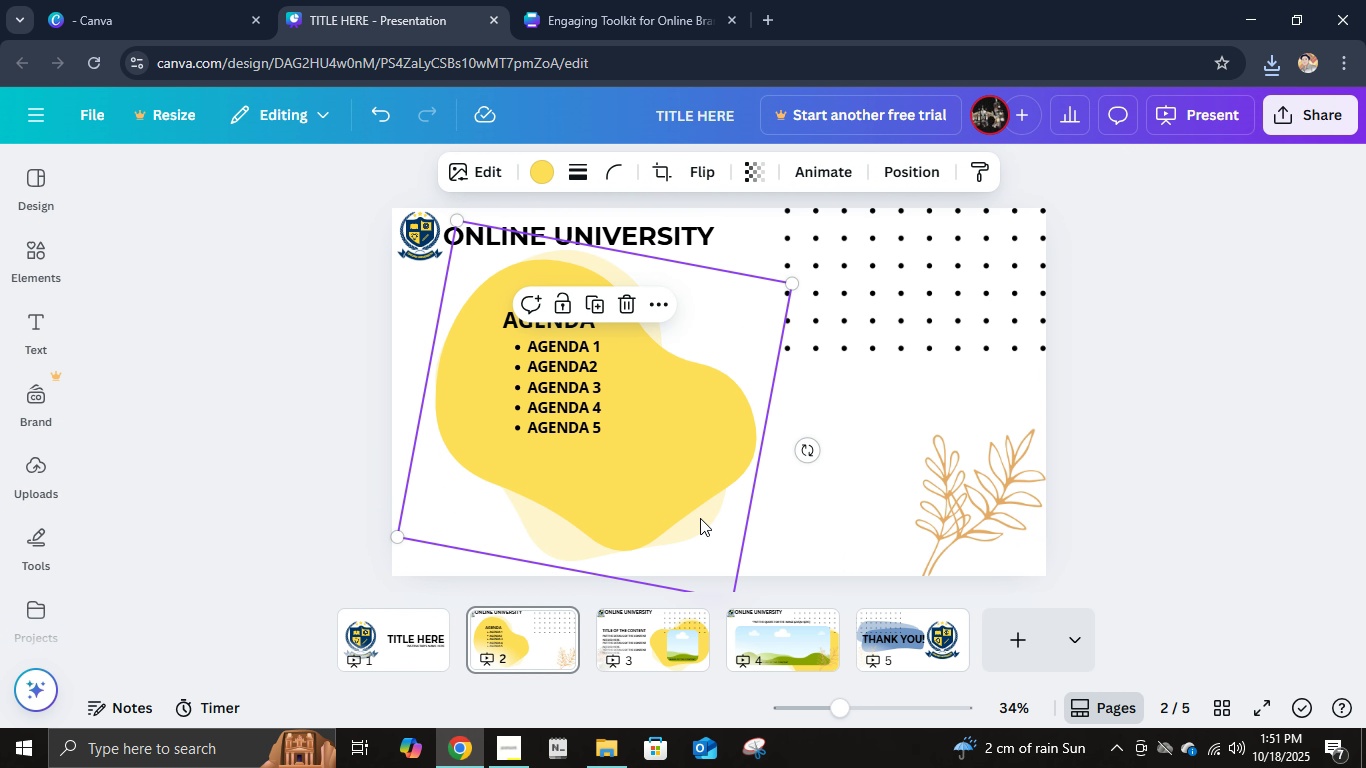 
left_click([692, 507])
 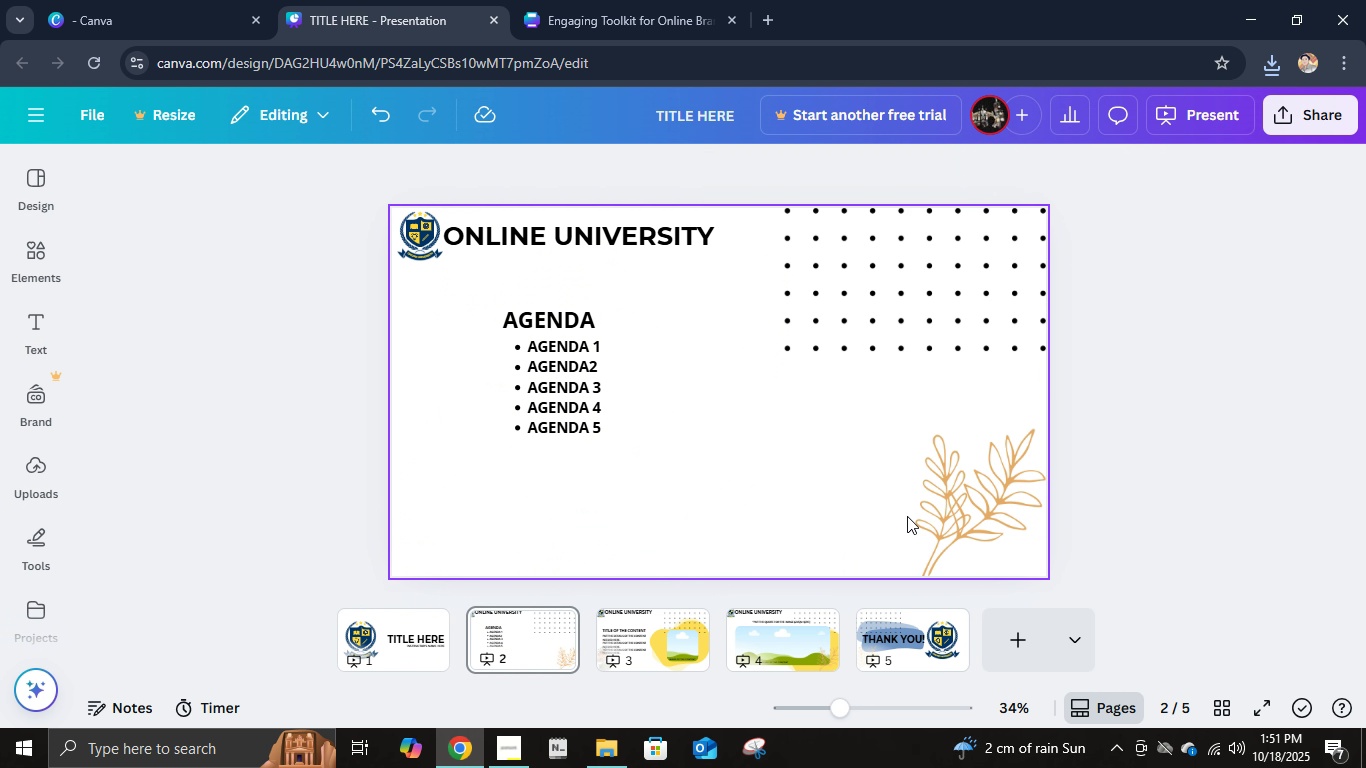 
key(Delete)
 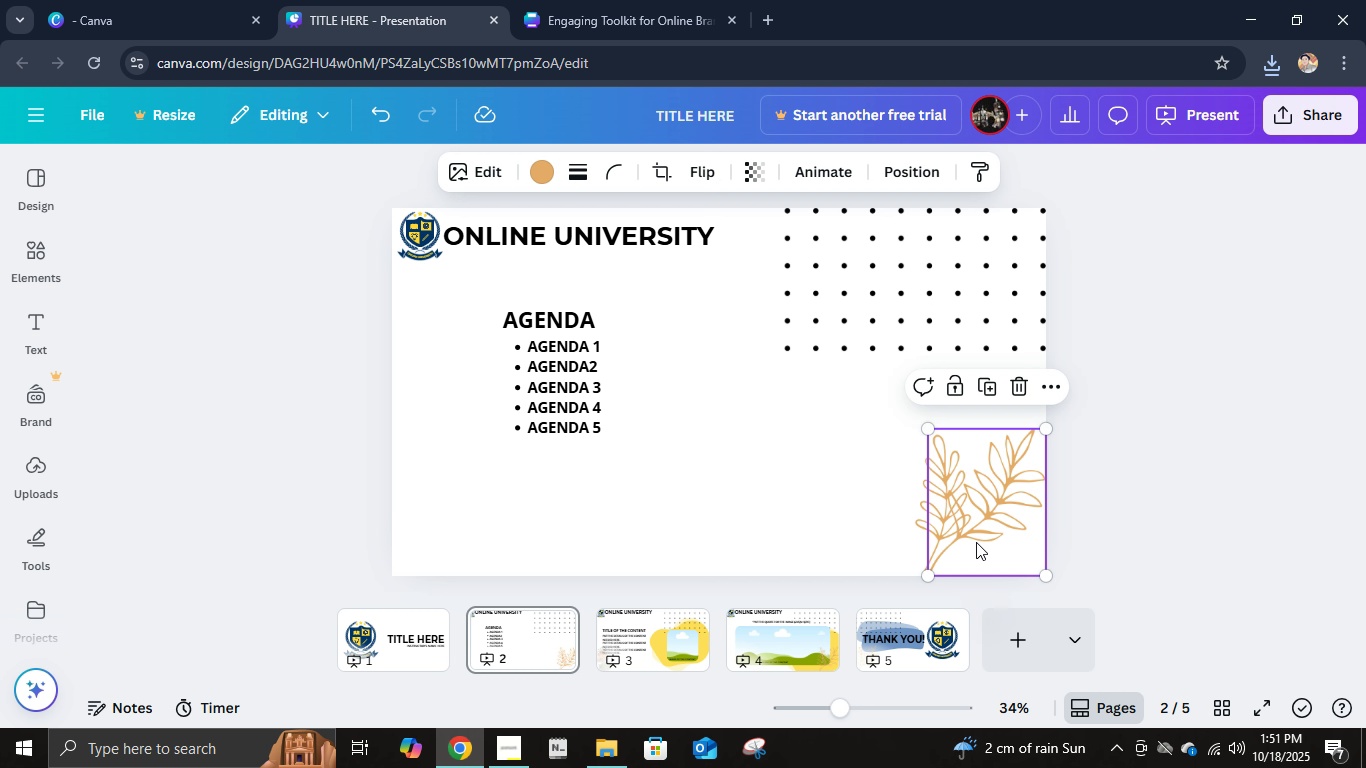 
left_click([976, 542])
 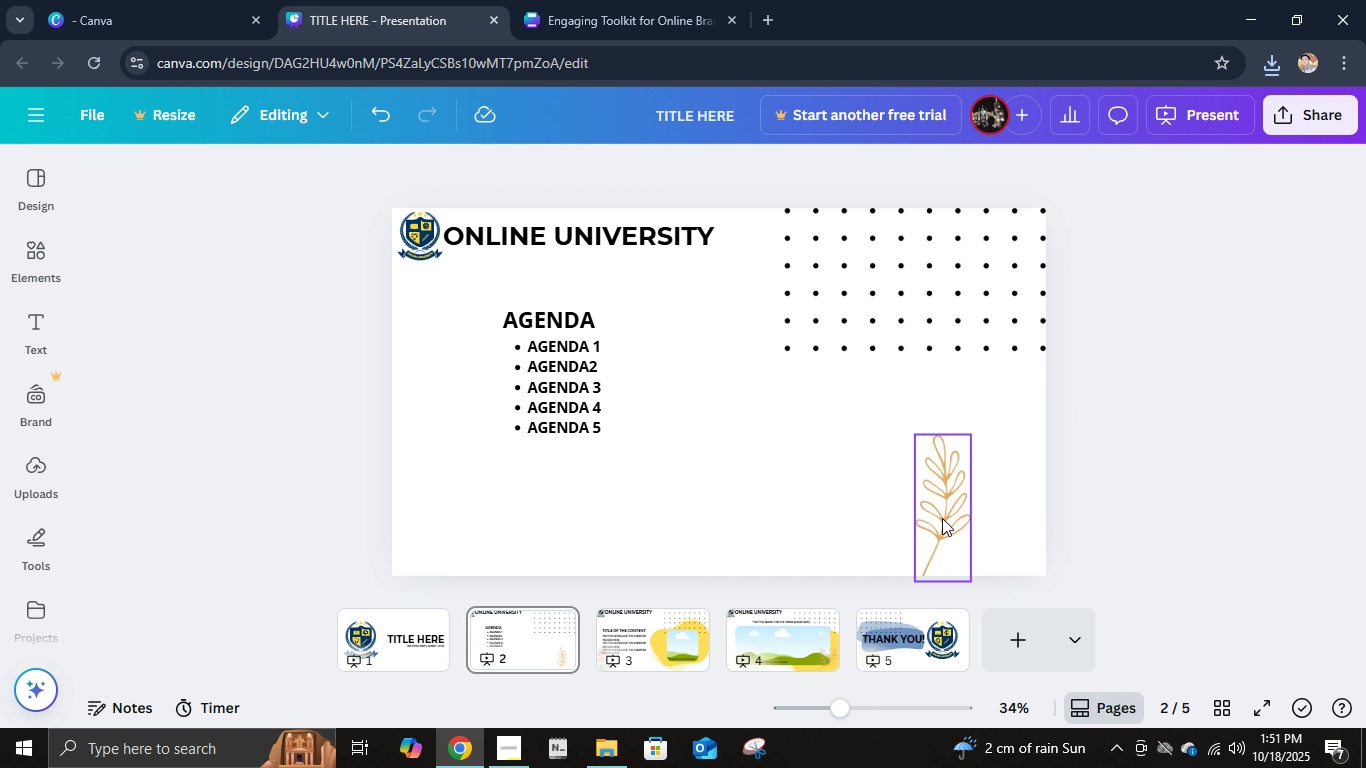 
key(Delete)
 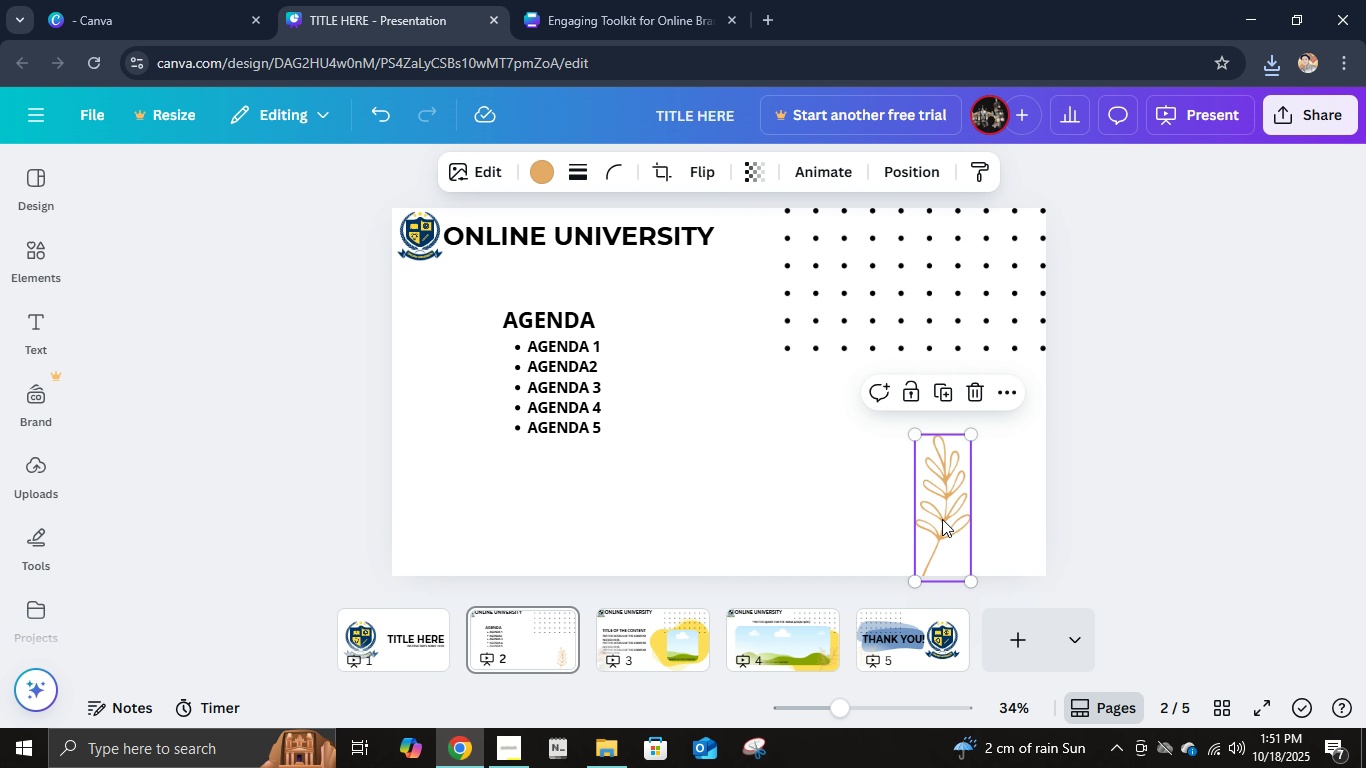 
left_click([942, 518])
 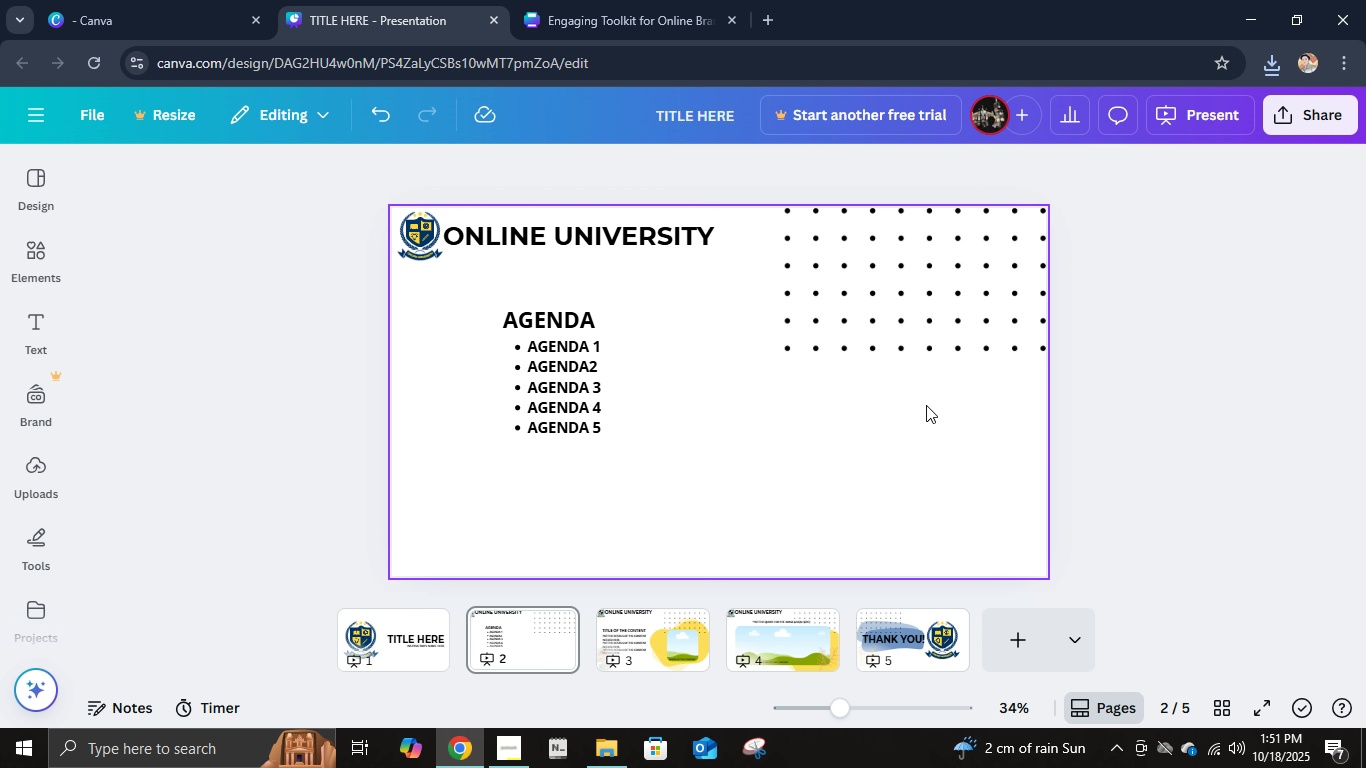 
key(Delete)
 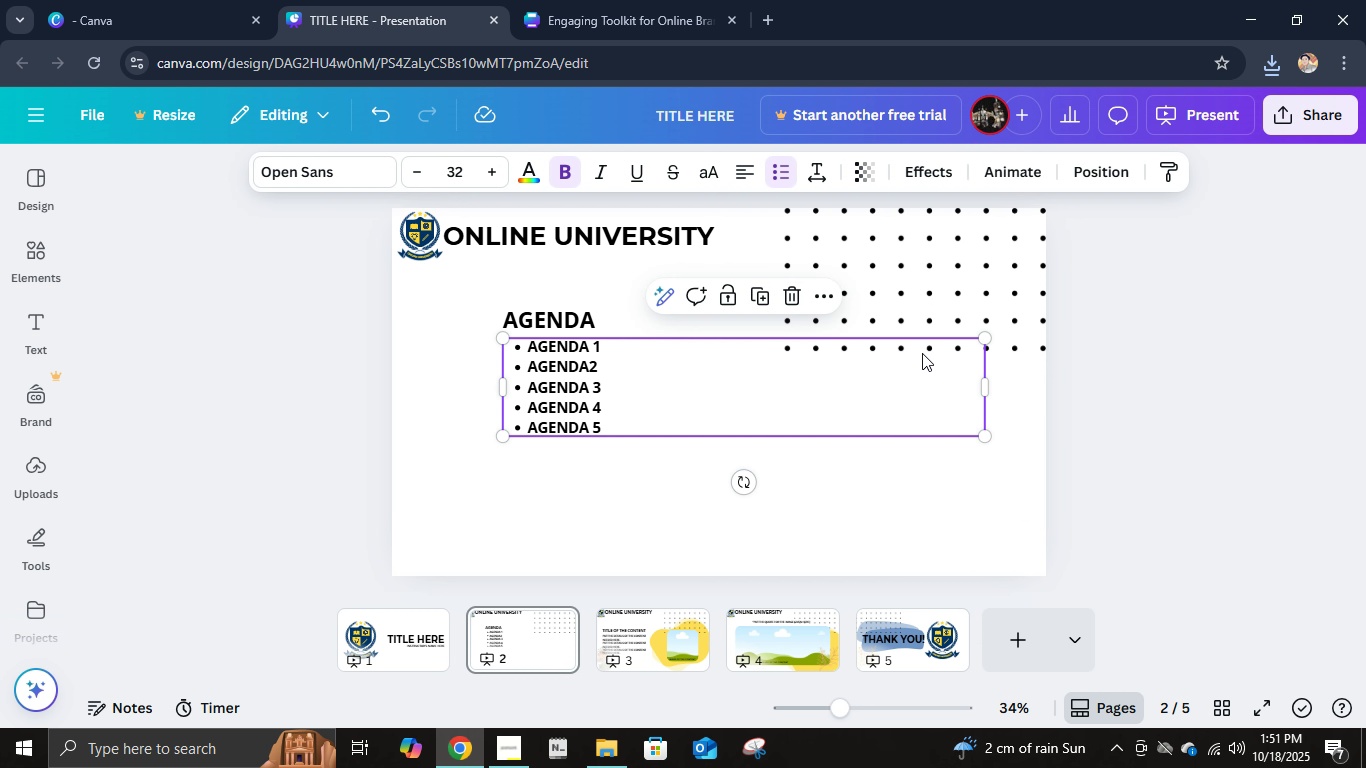 
left_click([922, 353])
 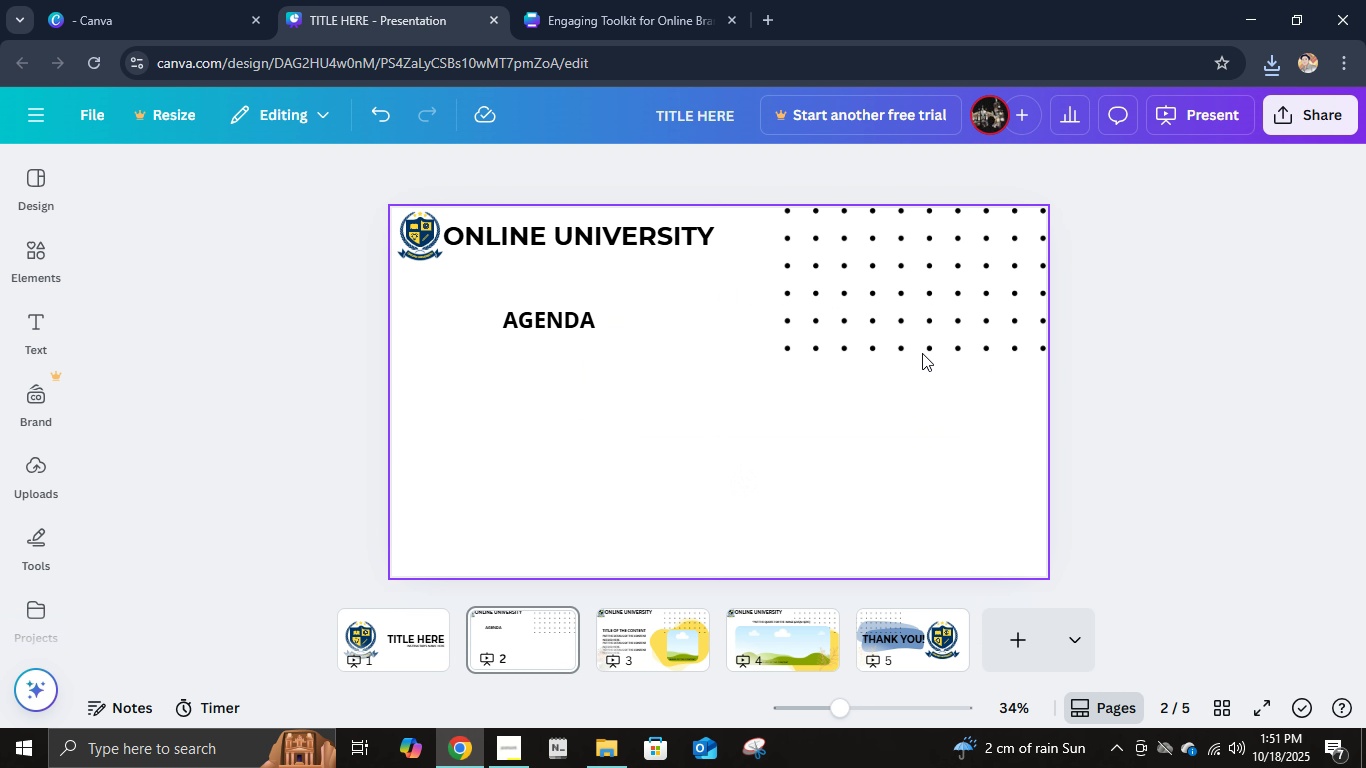 
key(Delete)
 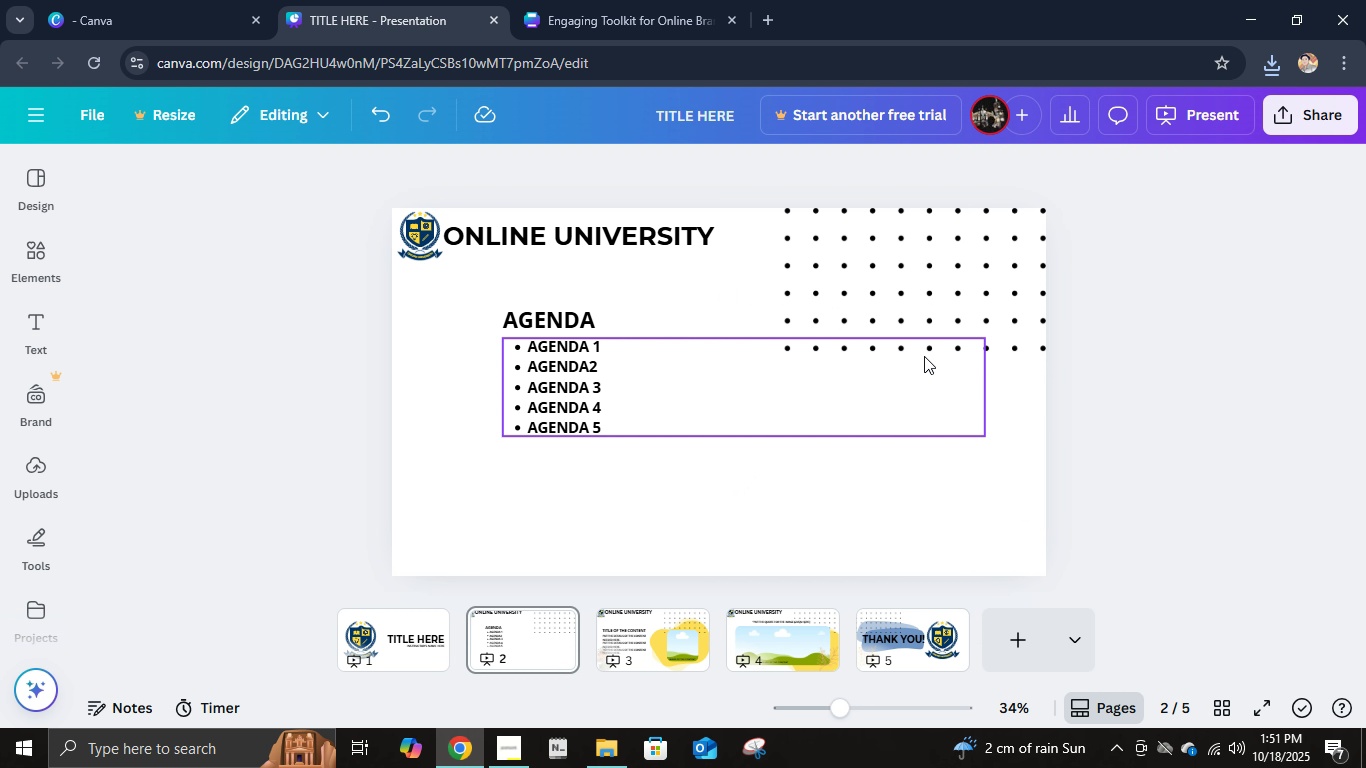 
key(Control+ControlLeft)
 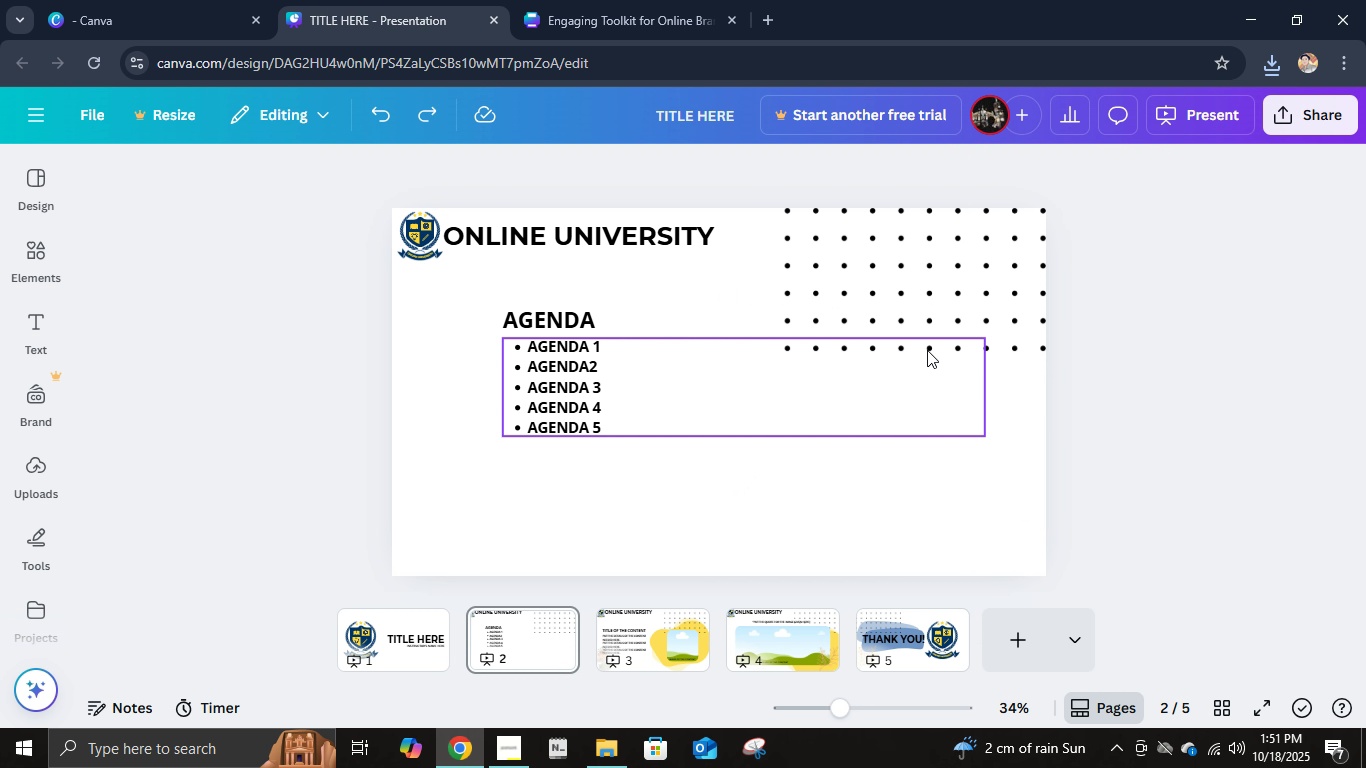 
key(Control+Z)
 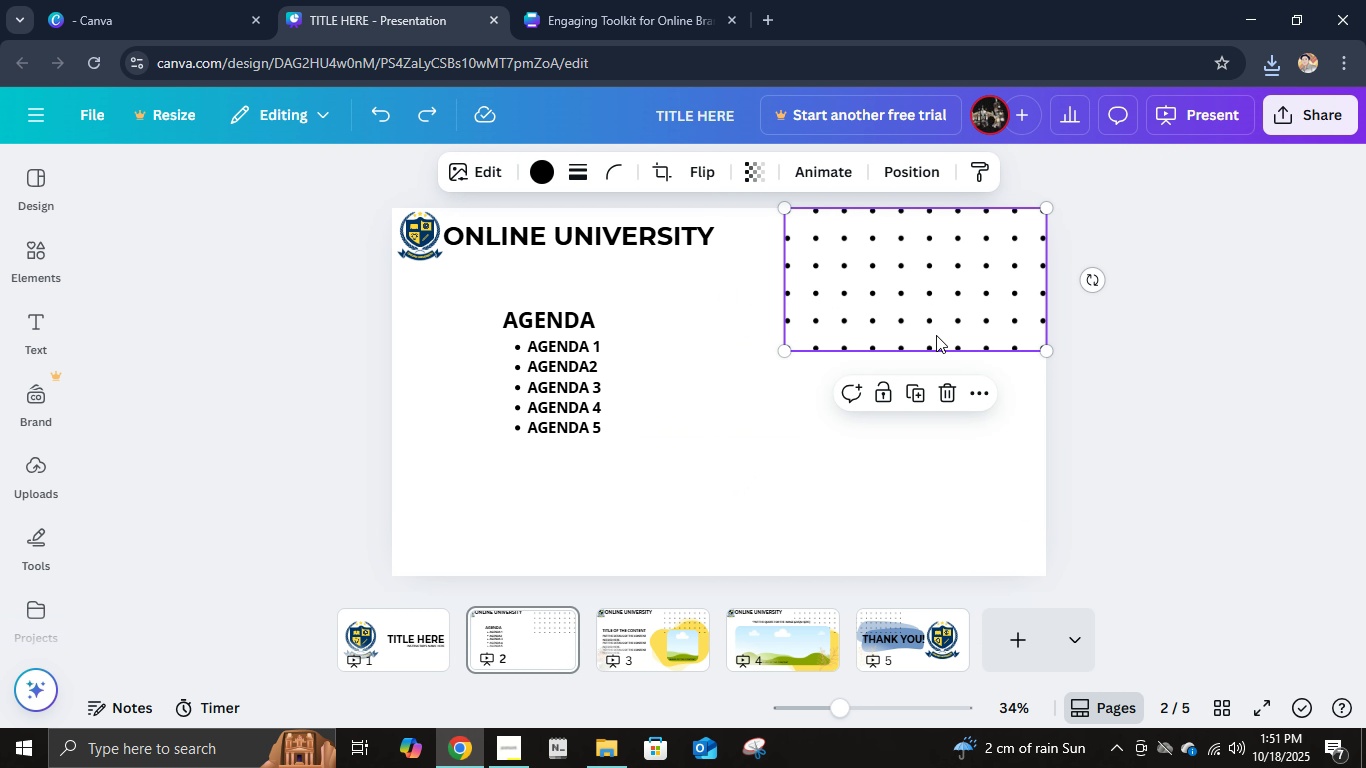 
left_click([936, 335])
 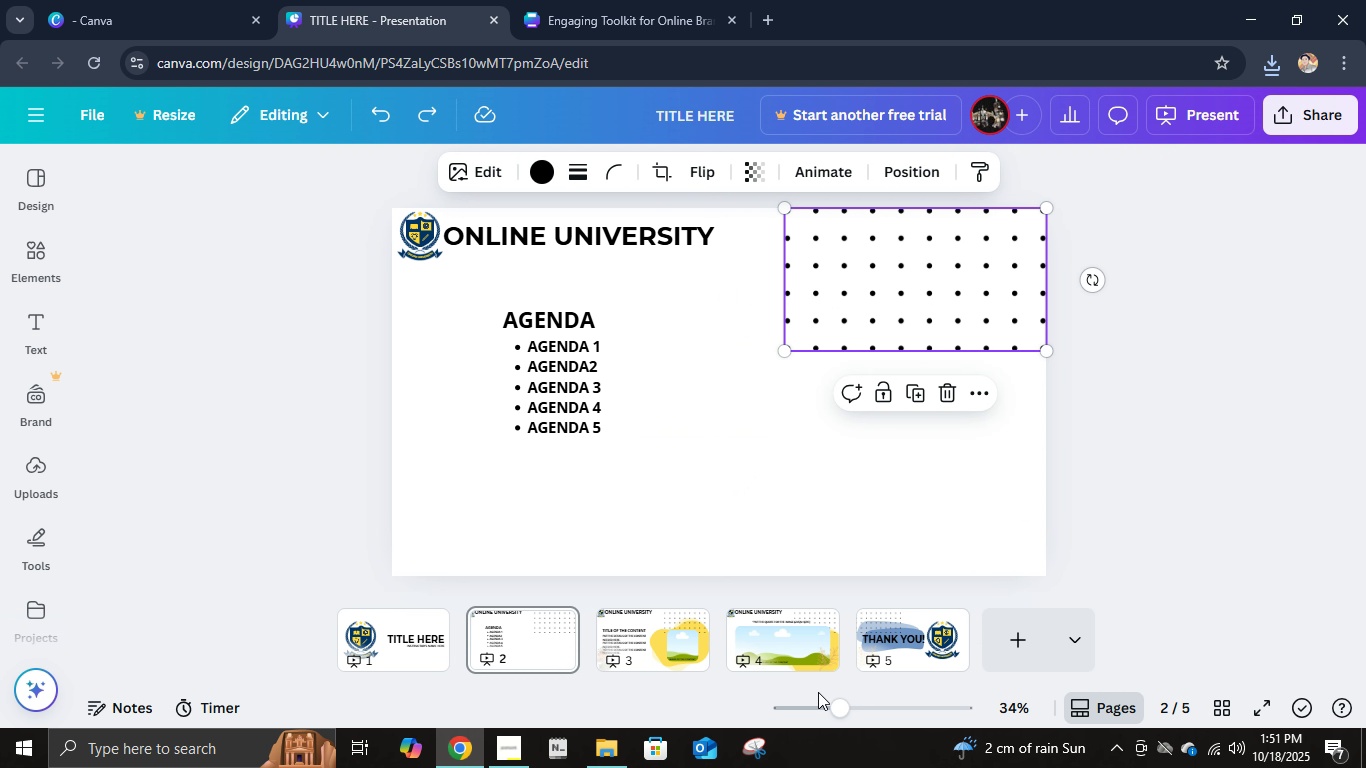 
key(Delete)
 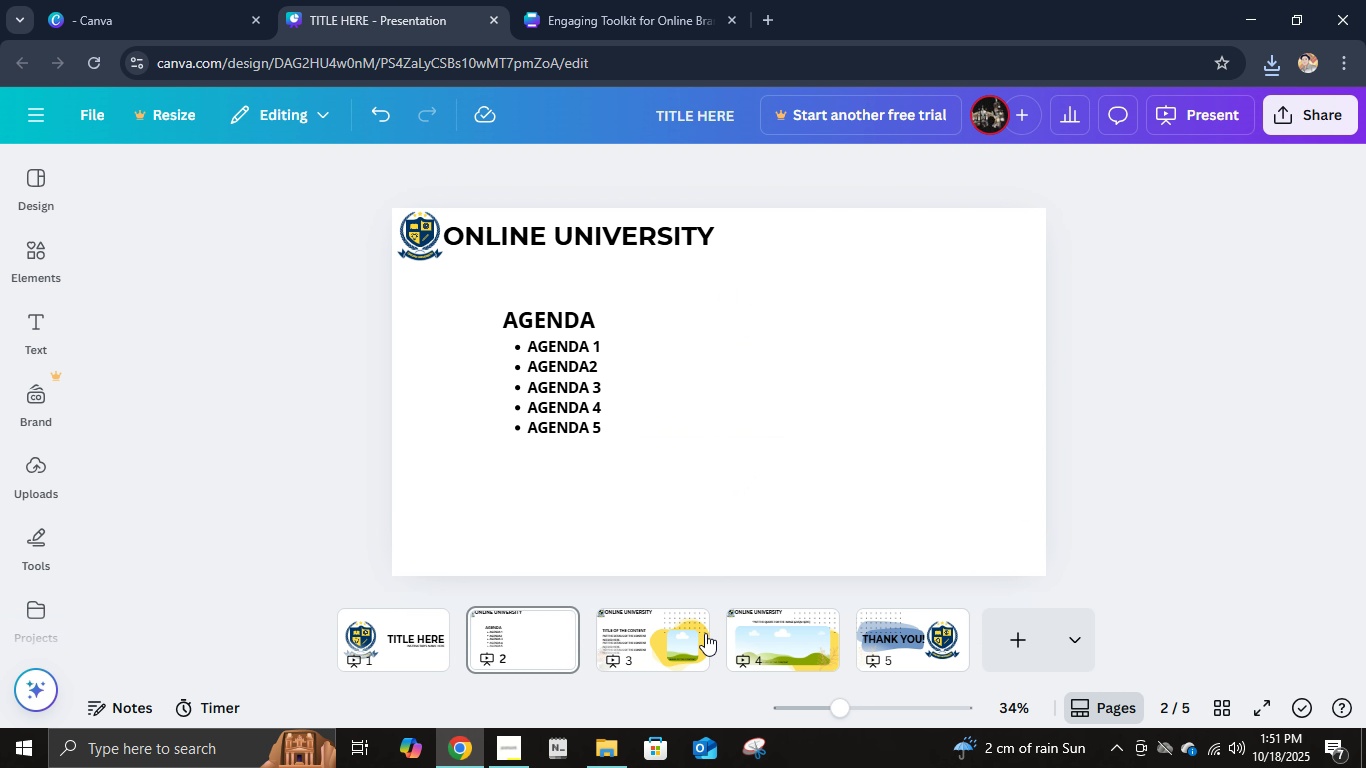 
left_click([691, 642])
 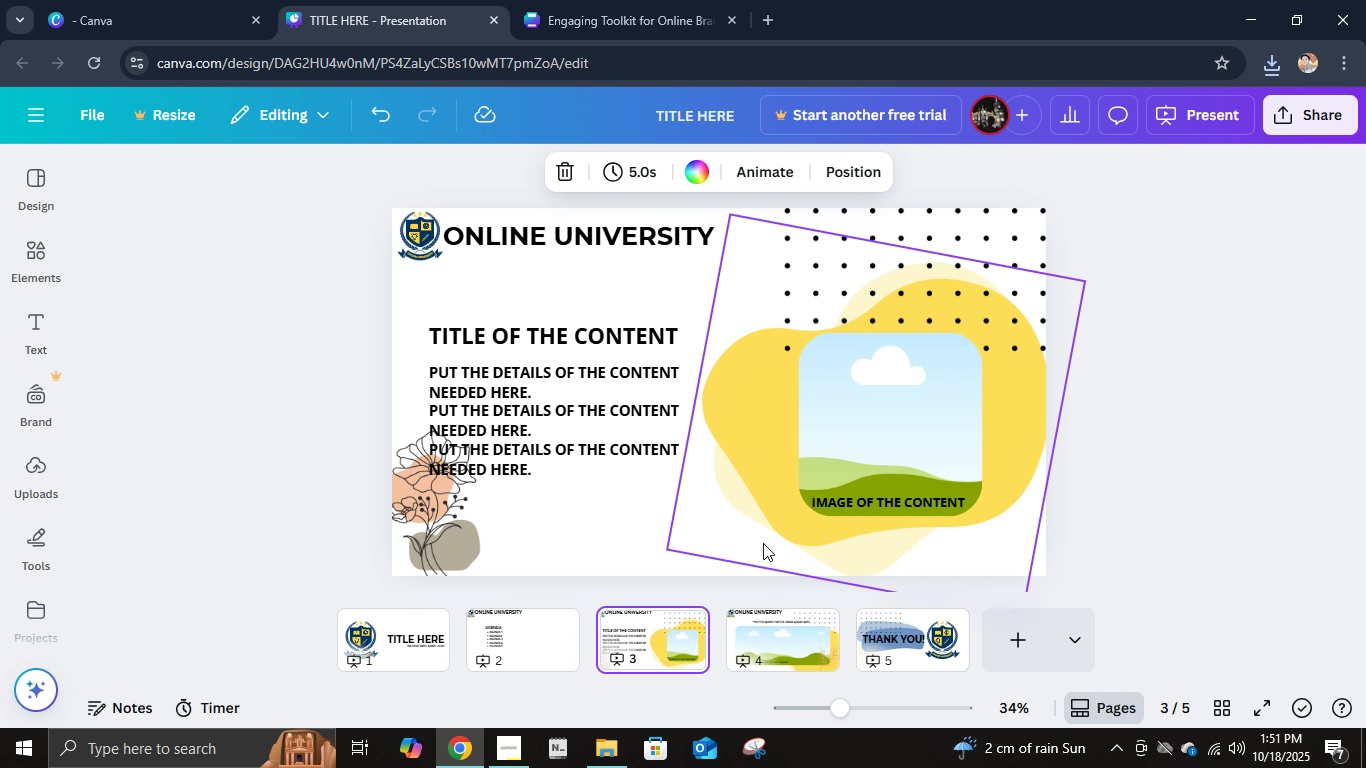 
left_click([764, 539])
 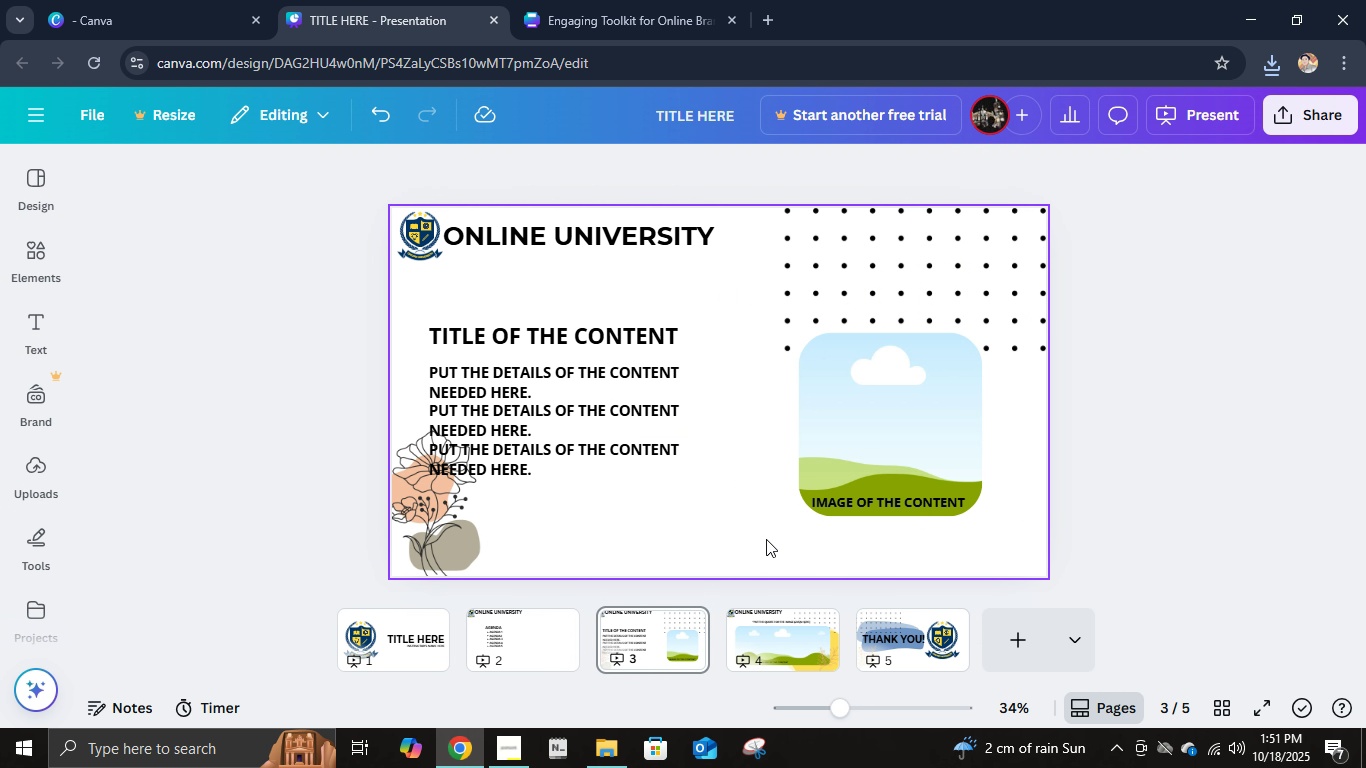 
key(Delete)
 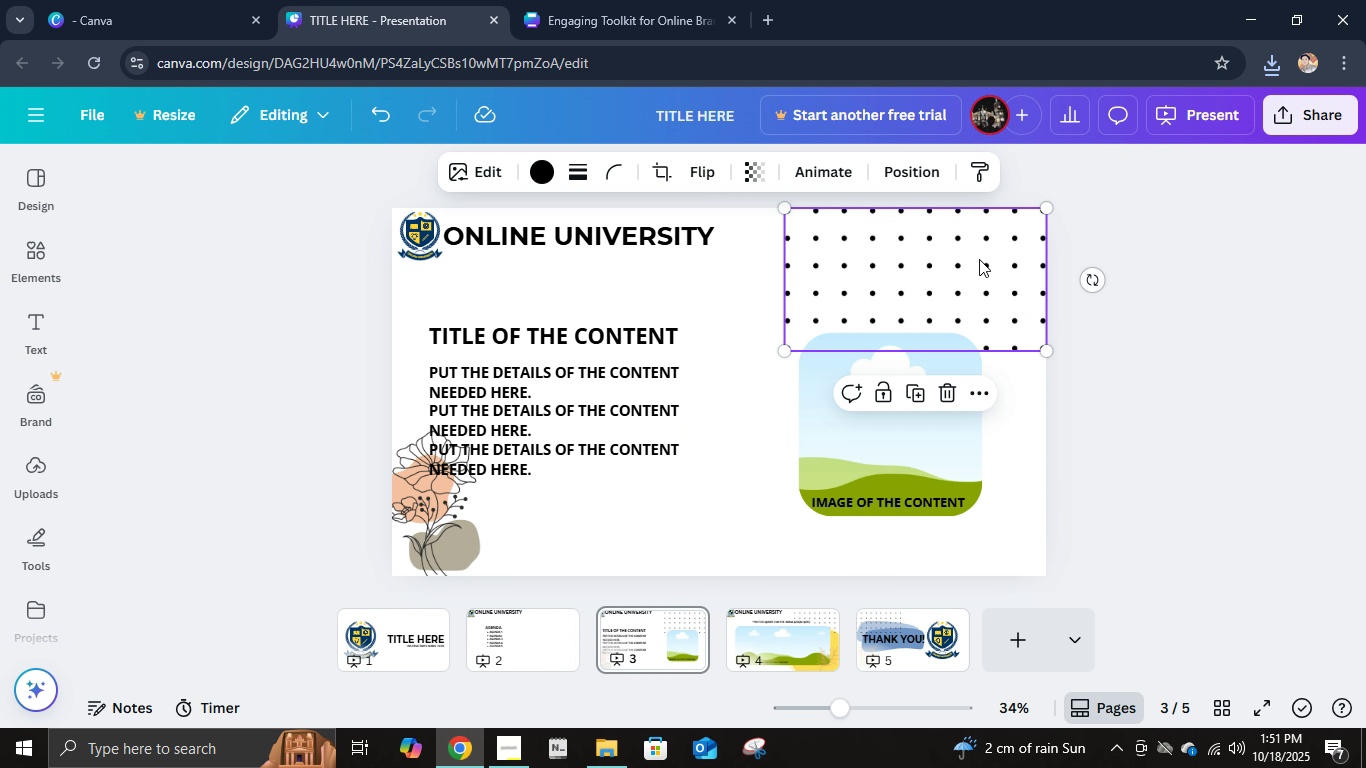 
left_click([979, 259])
 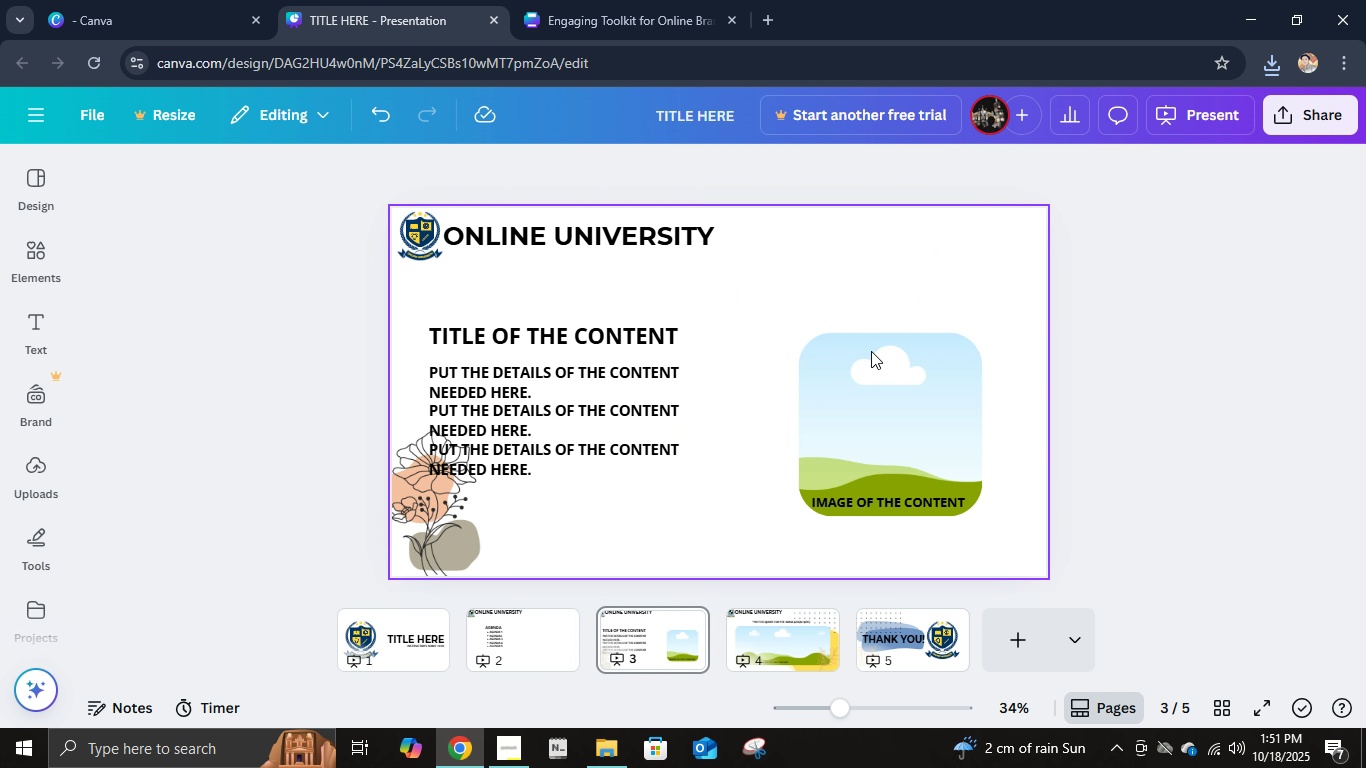 
key(Delete)
 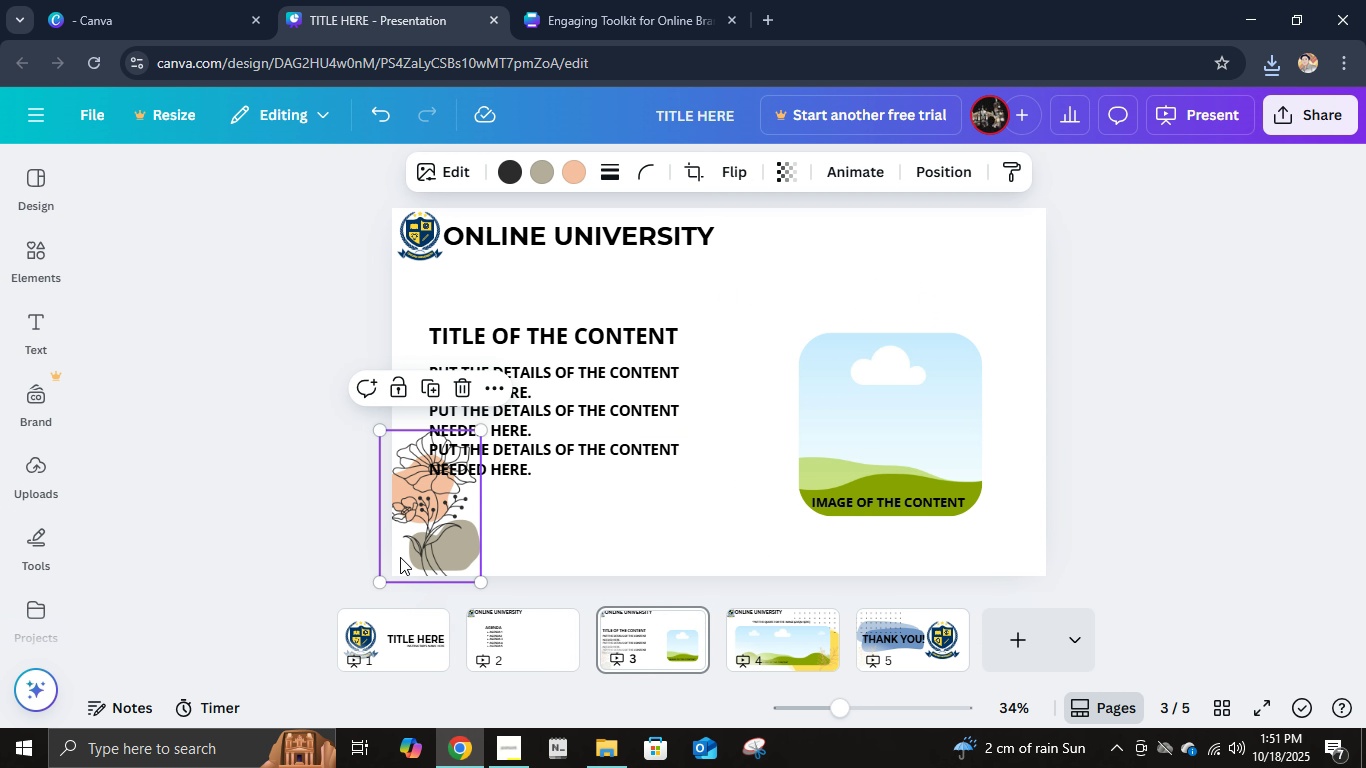 
left_click([400, 557])
 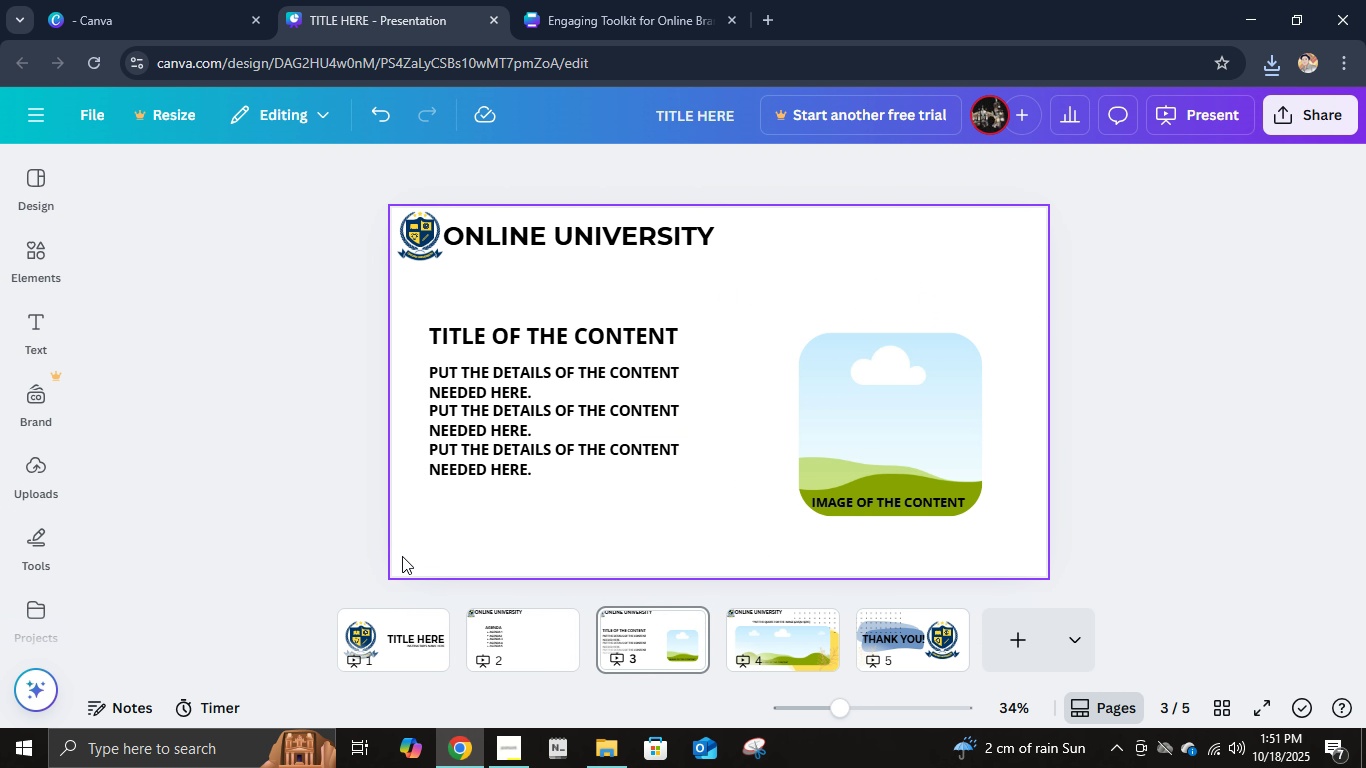 
key(Delete)
 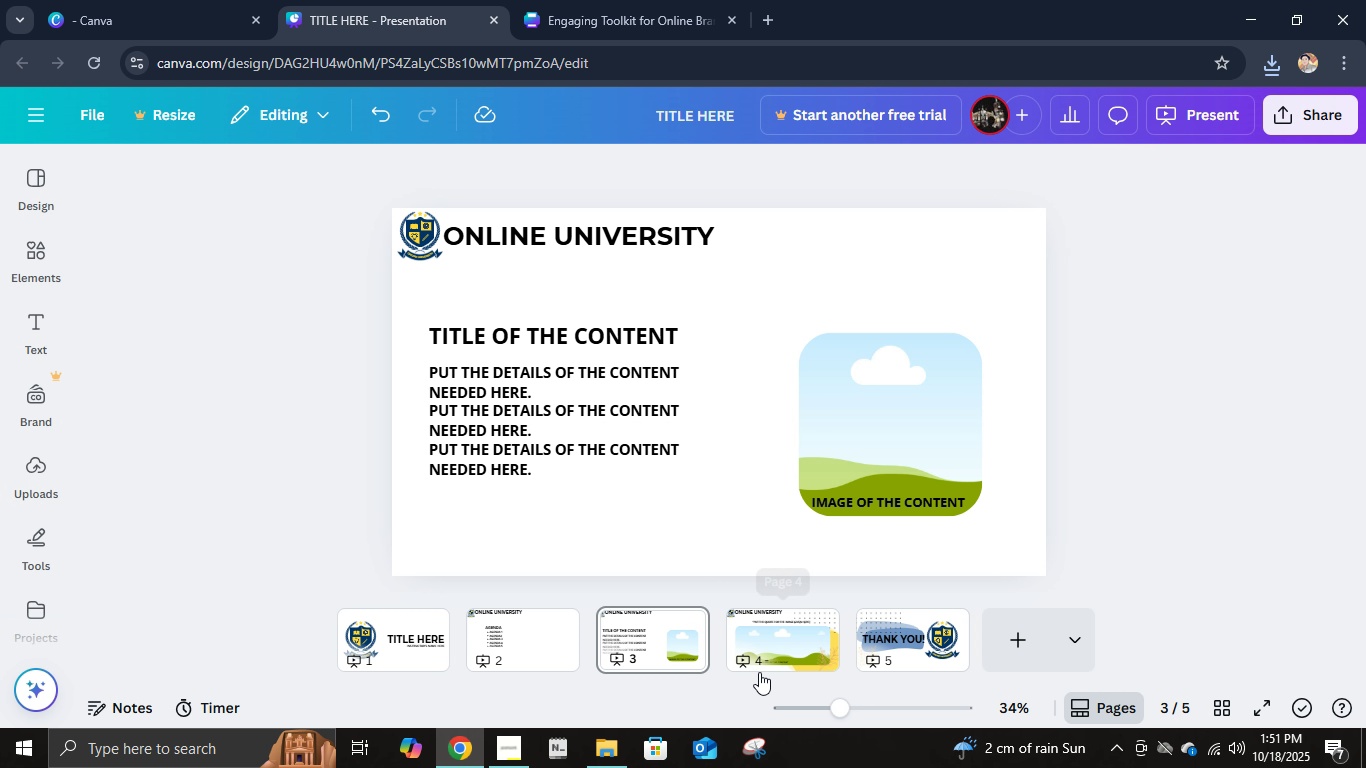 
left_click([759, 672])
 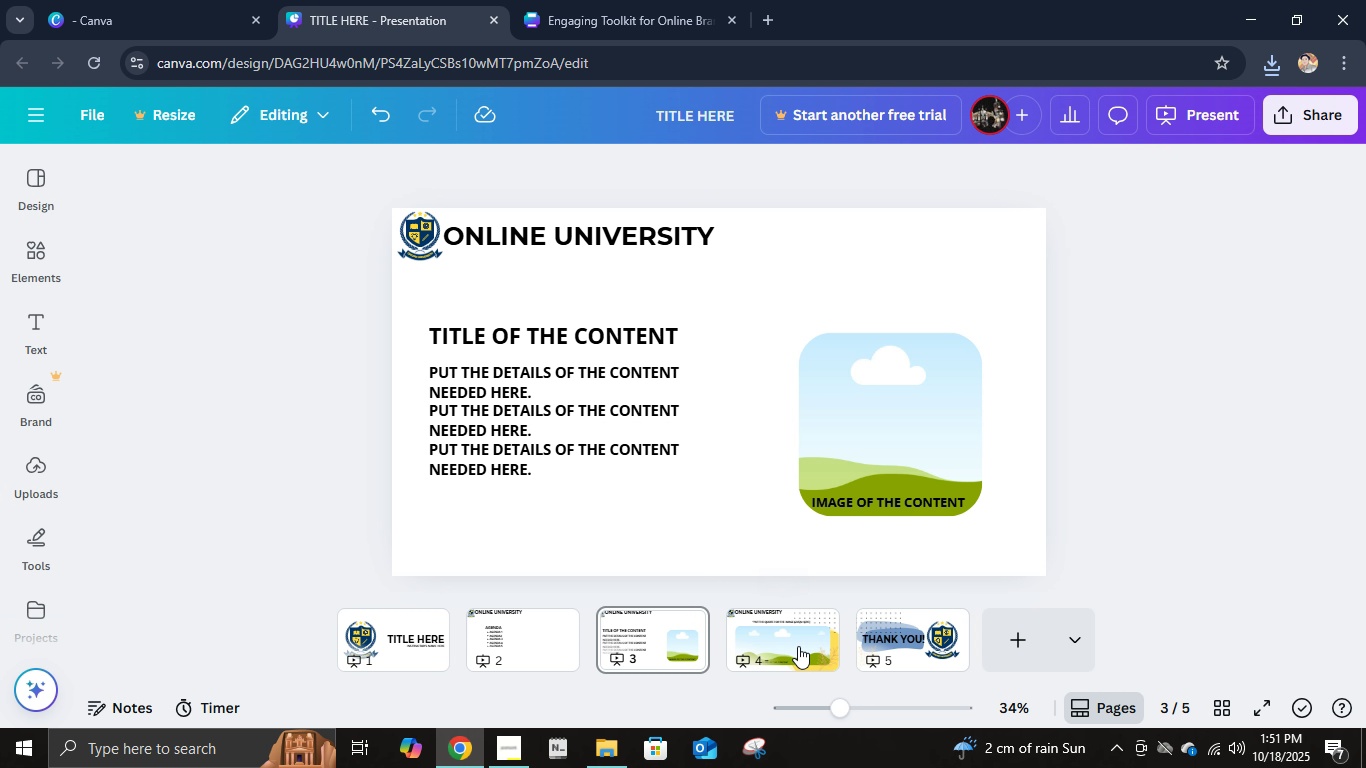 
left_click([798, 646])
 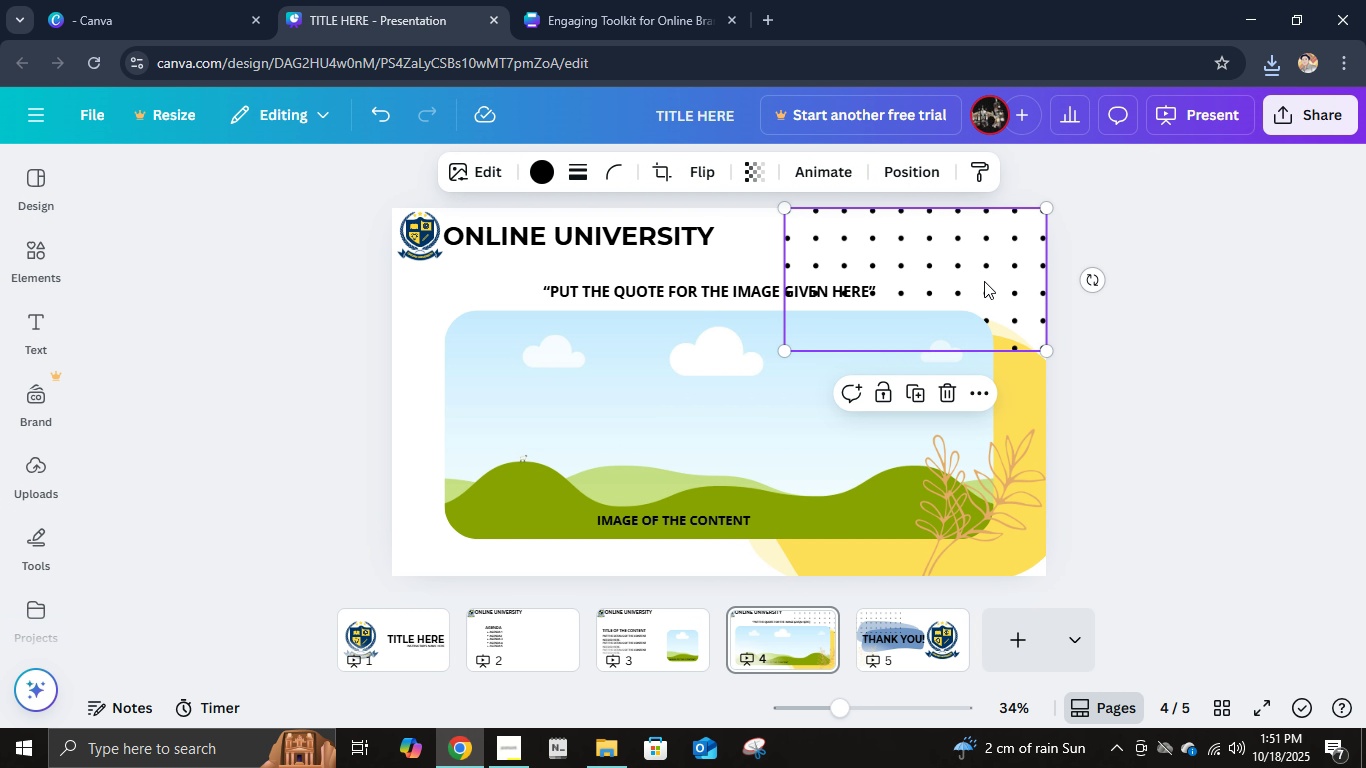 
left_click([983, 280])
 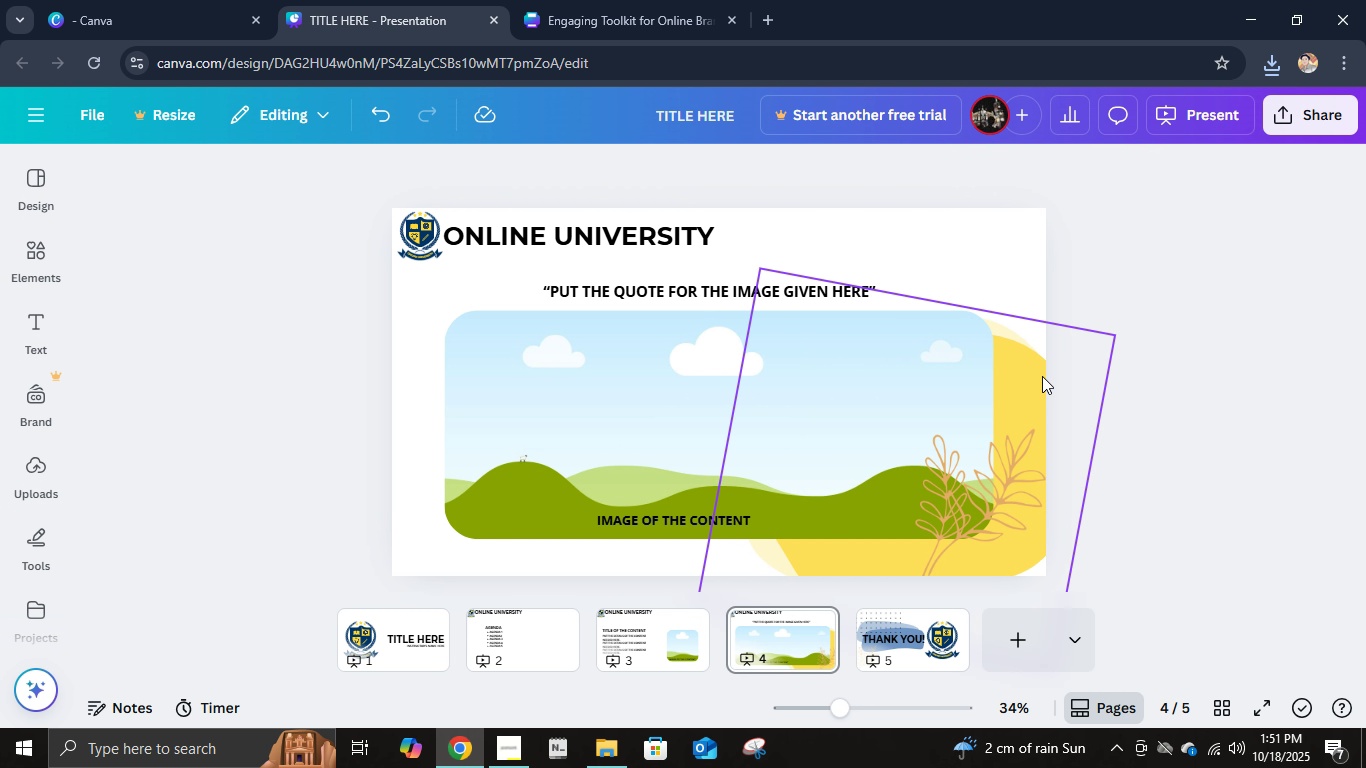 
key(Delete)
 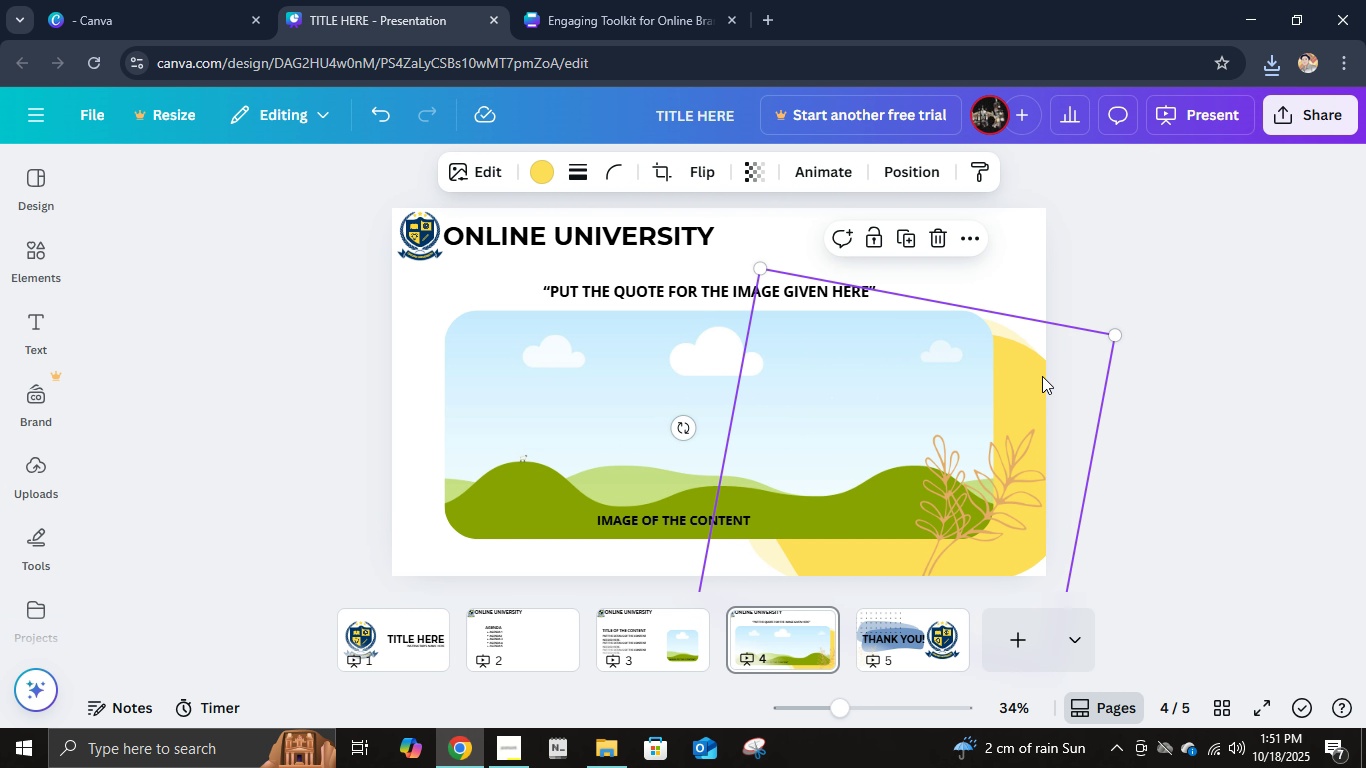 
left_click([1042, 376])
 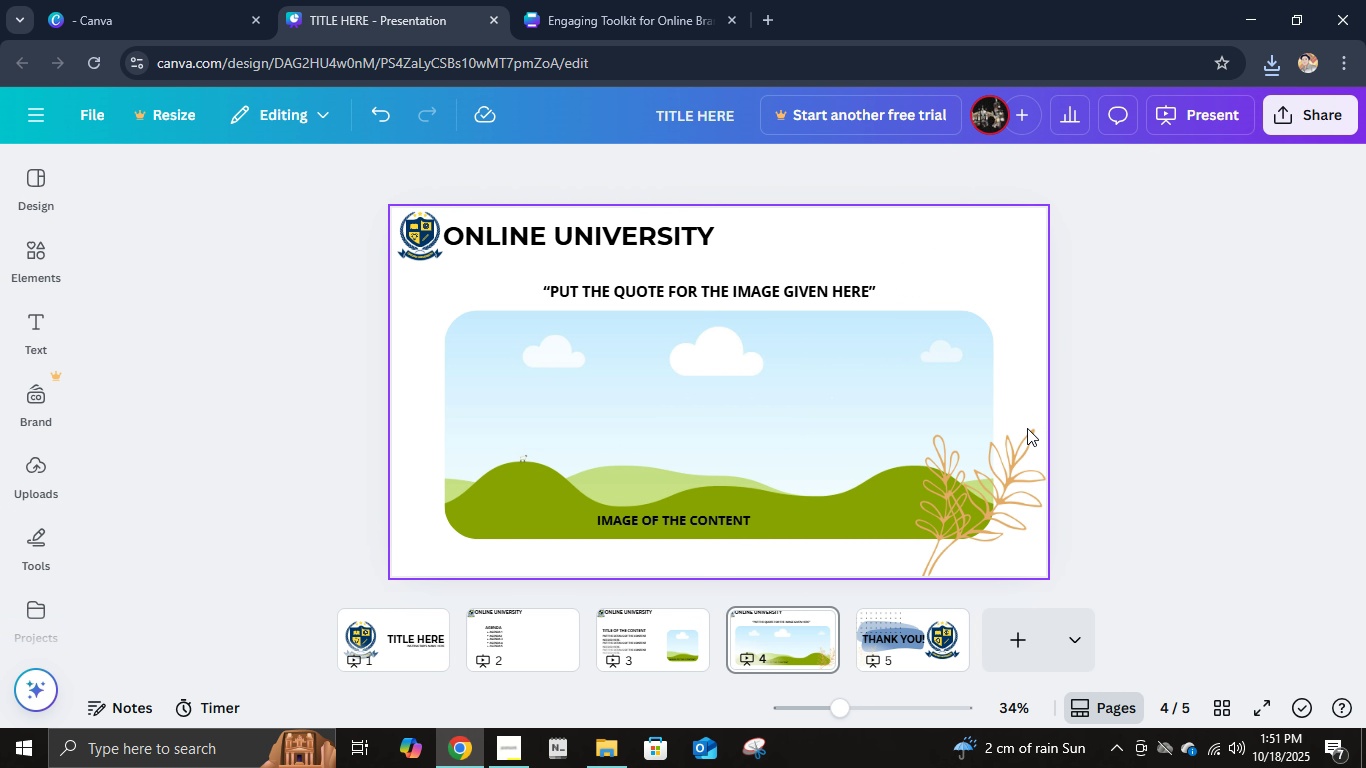 
key(Delete)
 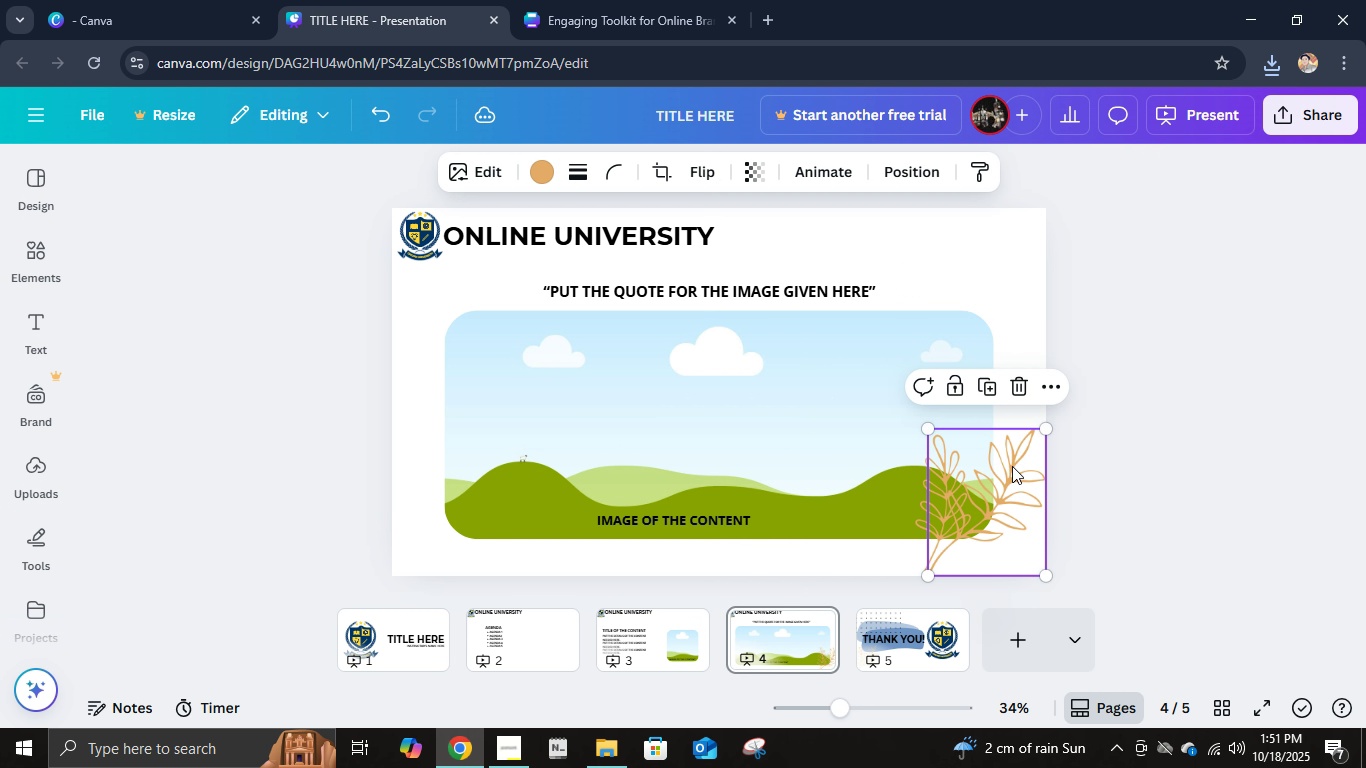 
left_click([1012, 466])
 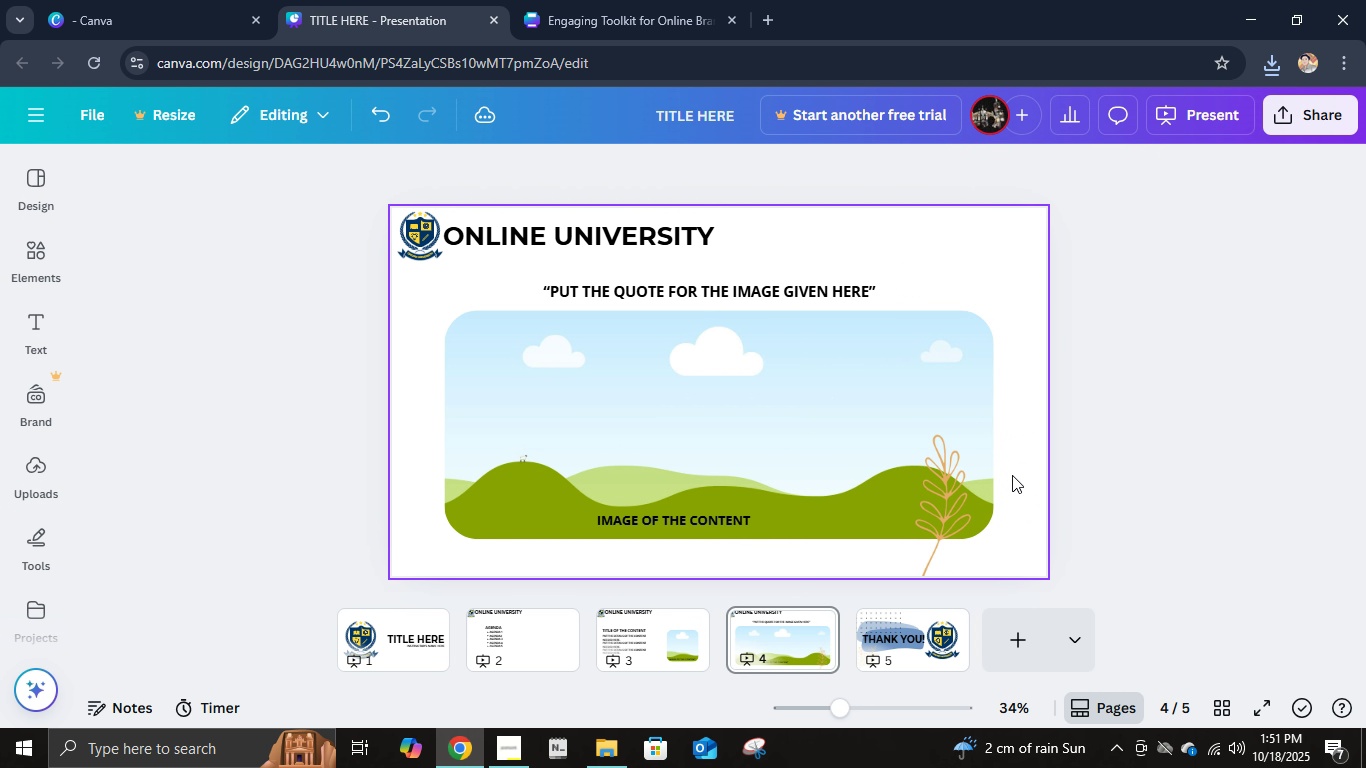 
key(Delete)
 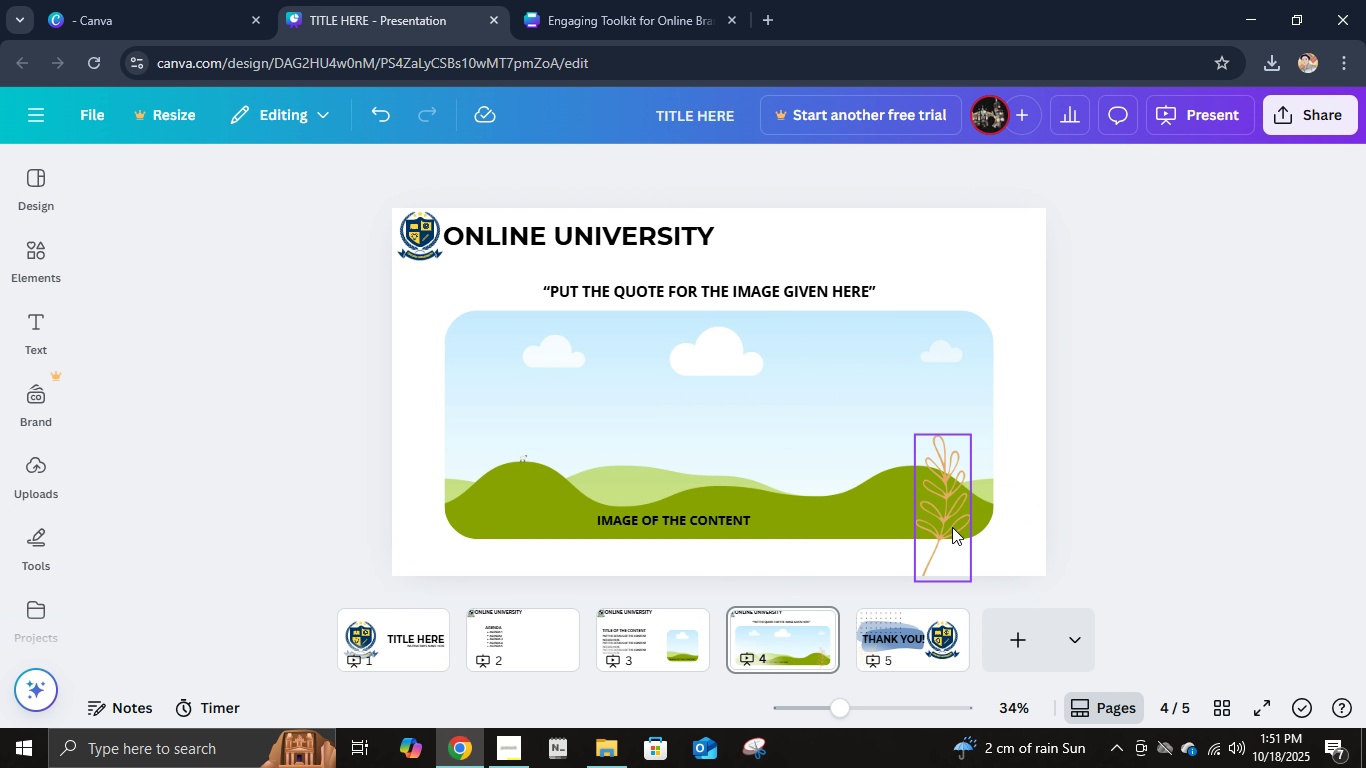 
left_click([952, 527])
 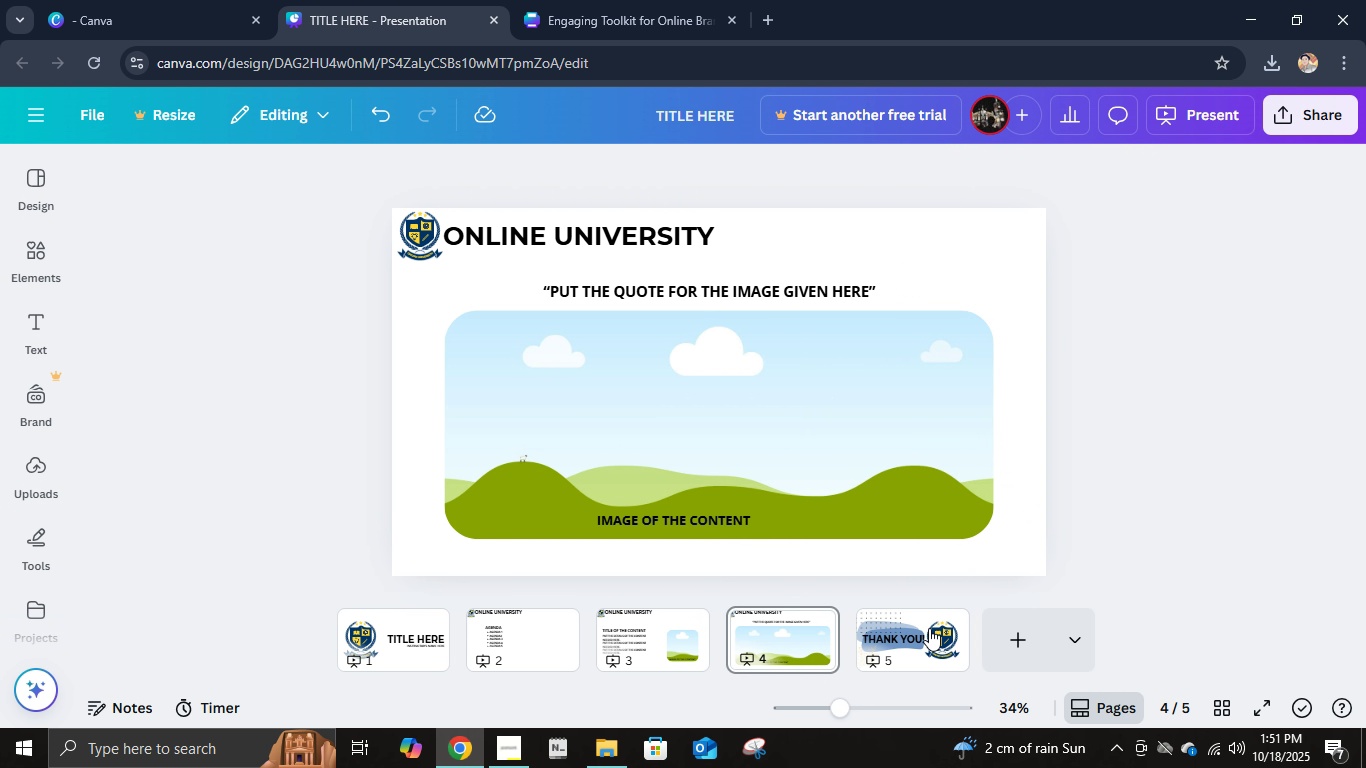 
key(Delete)
 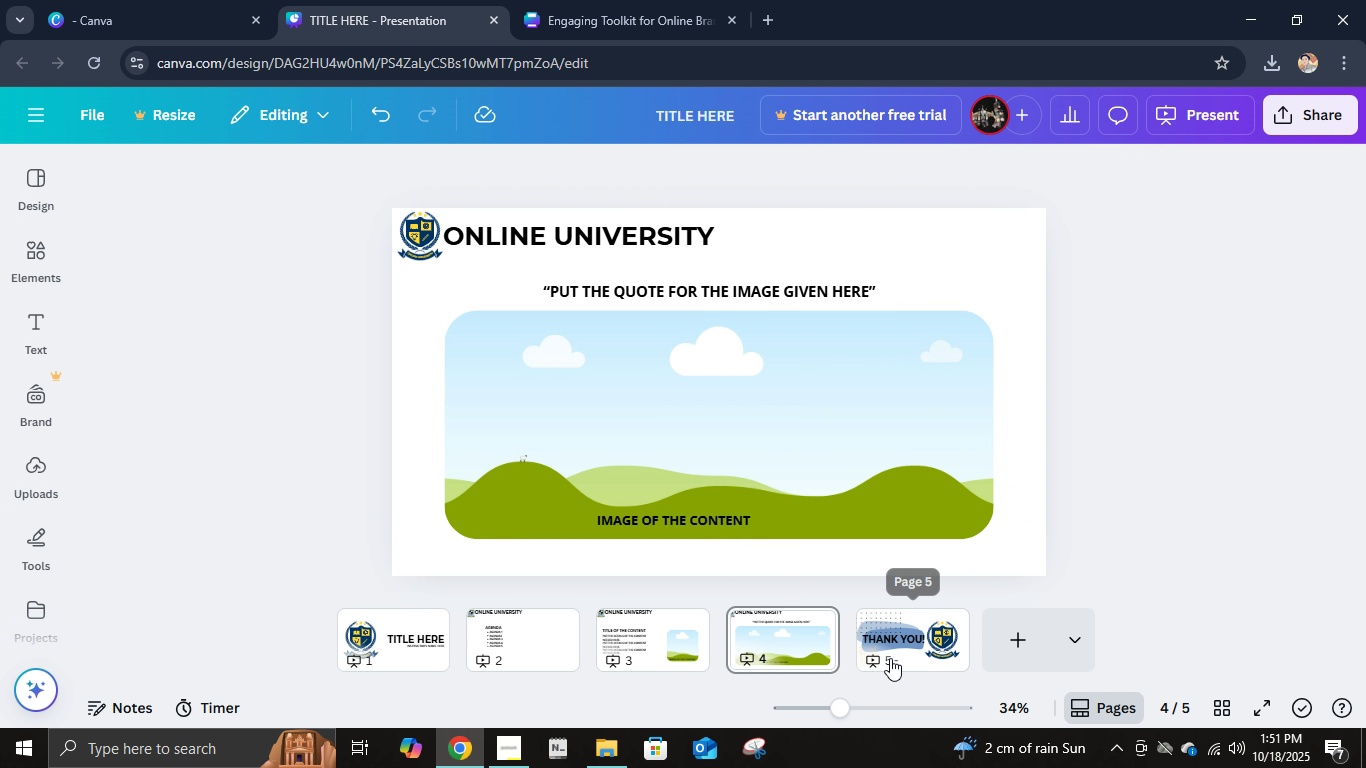 
left_click([890, 658])
 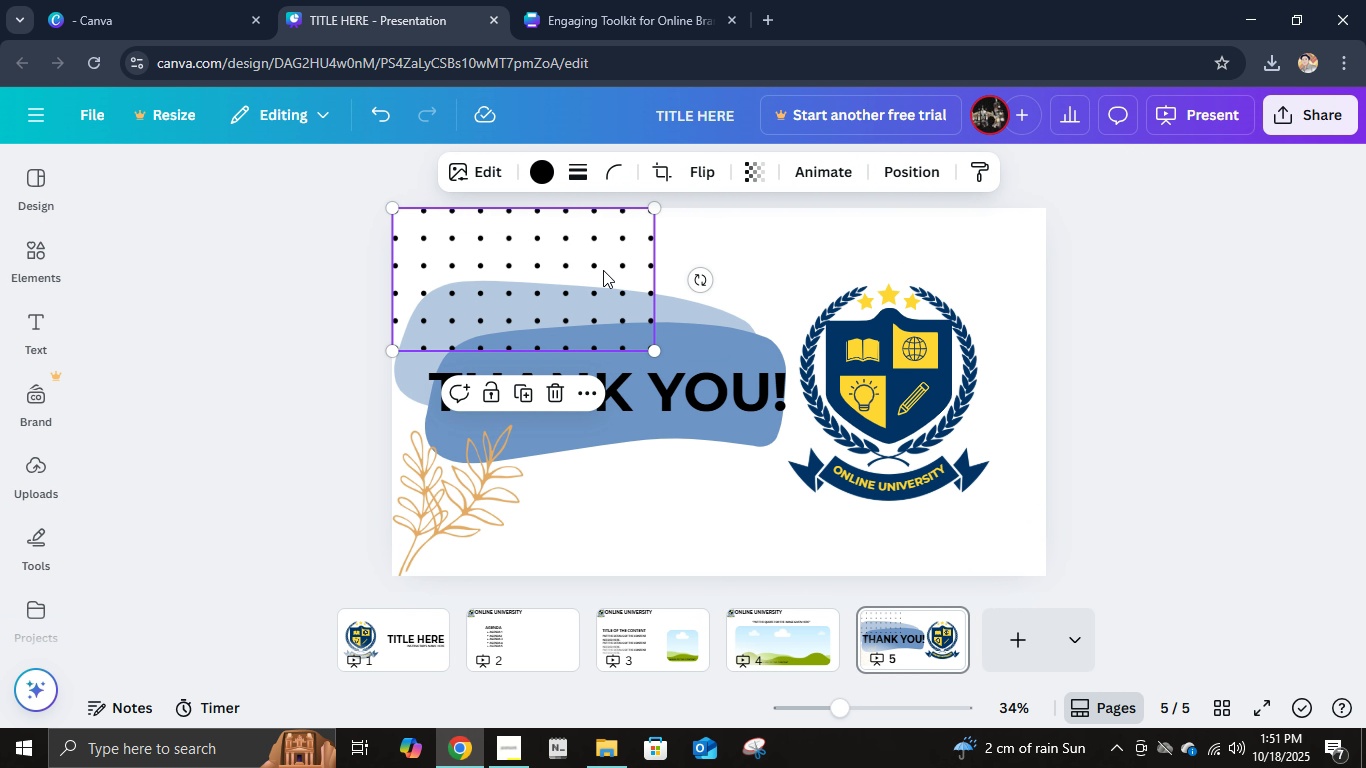 
left_click([603, 270])
 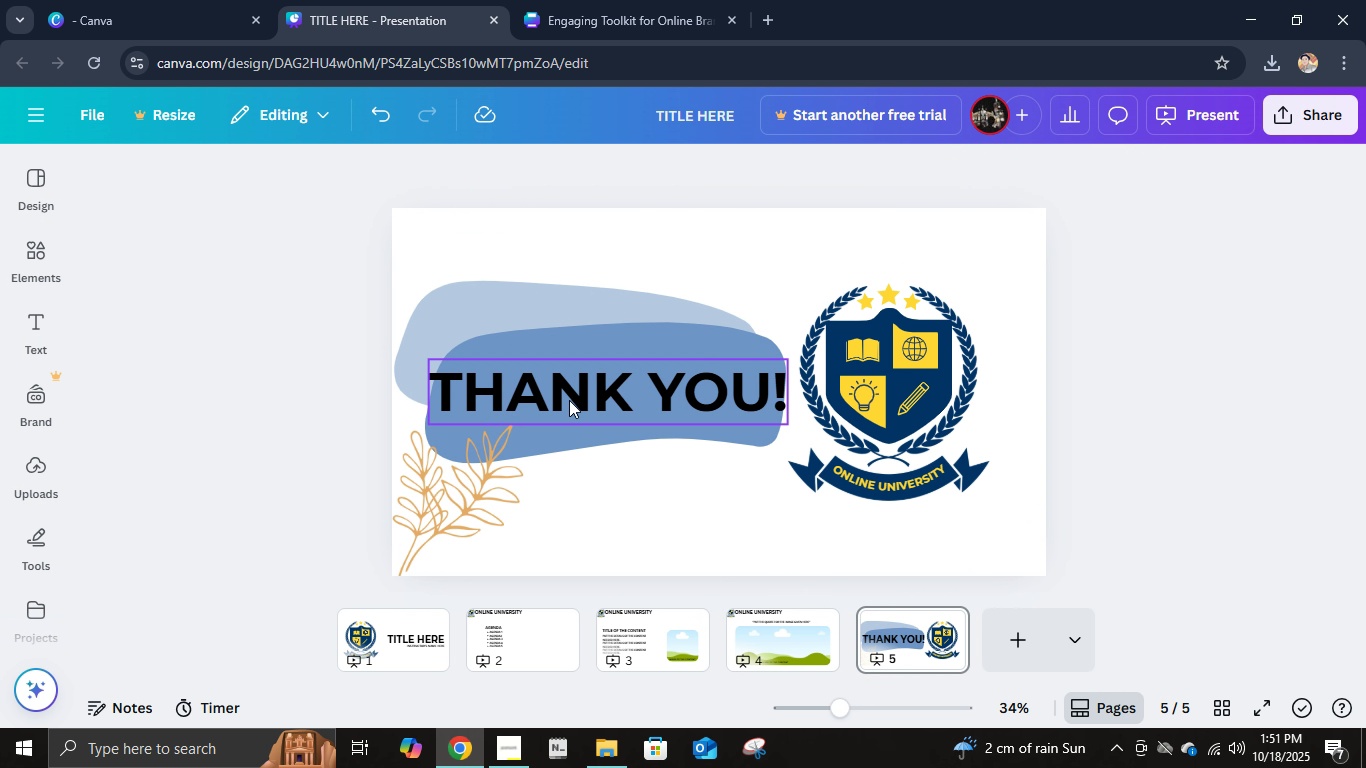 
key(Delete)
 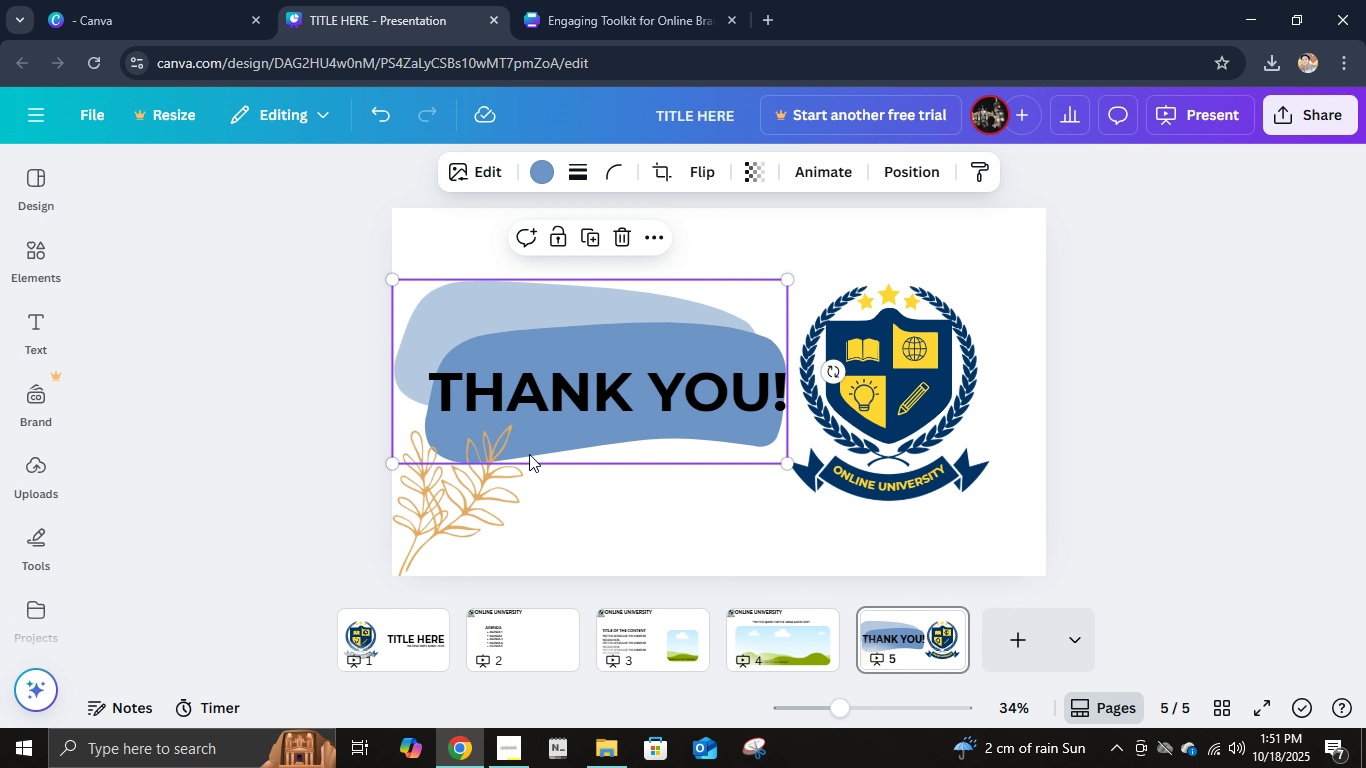 
left_click([529, 454])
 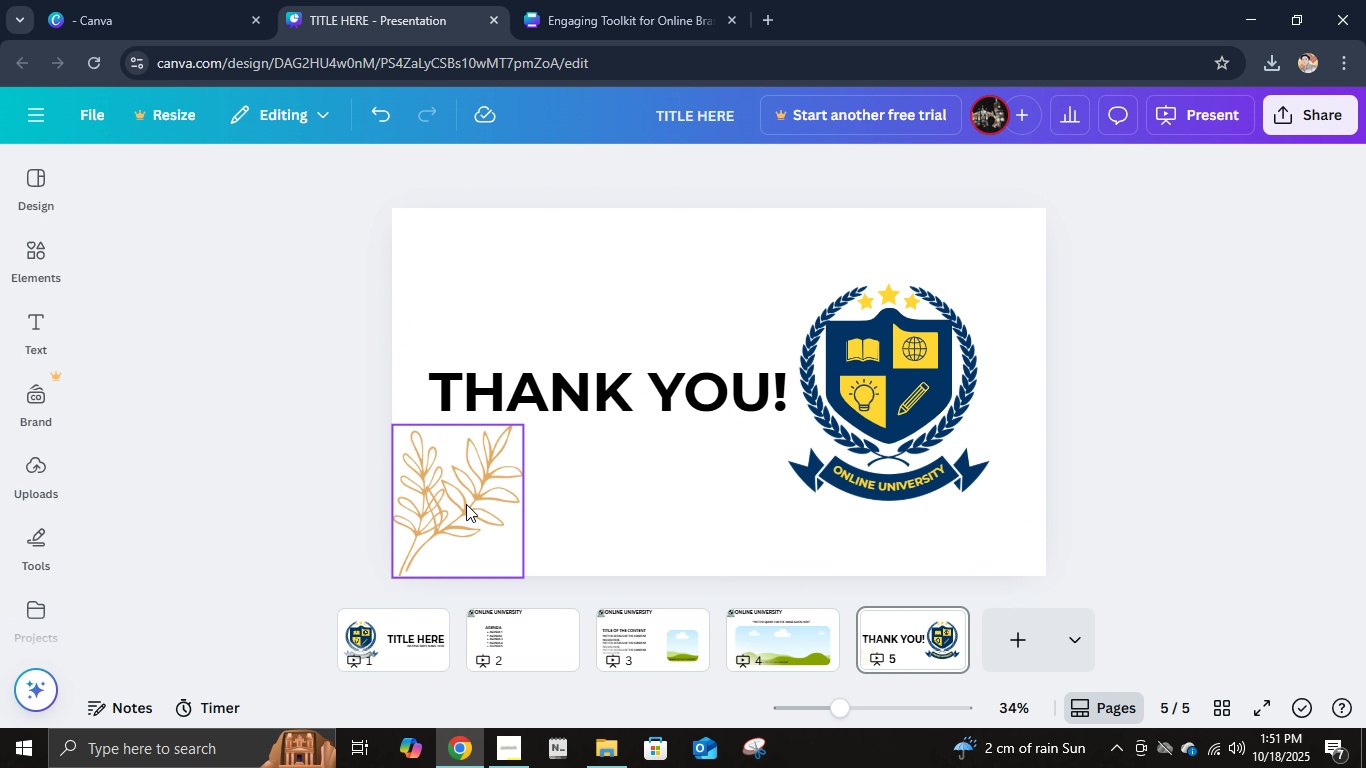 
key(Delete)
 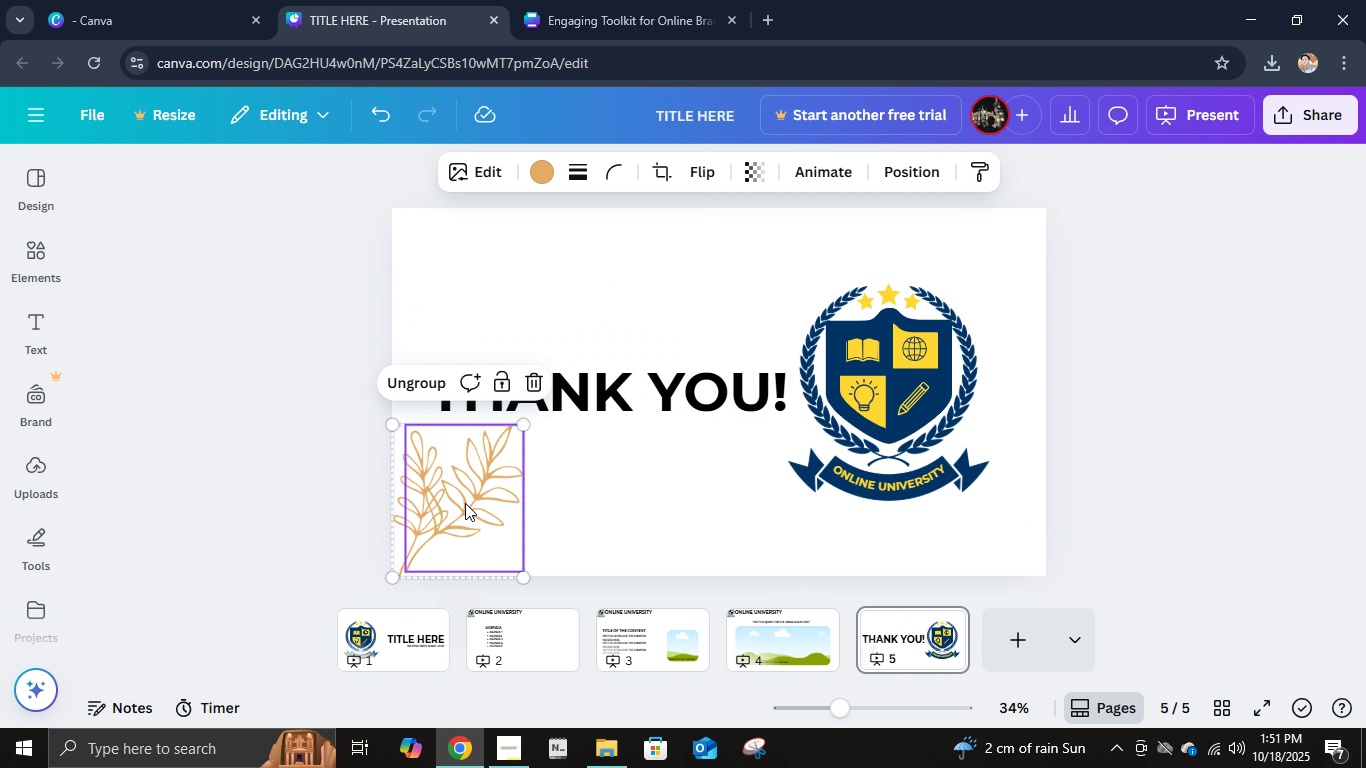 
left_click([465, 504])
 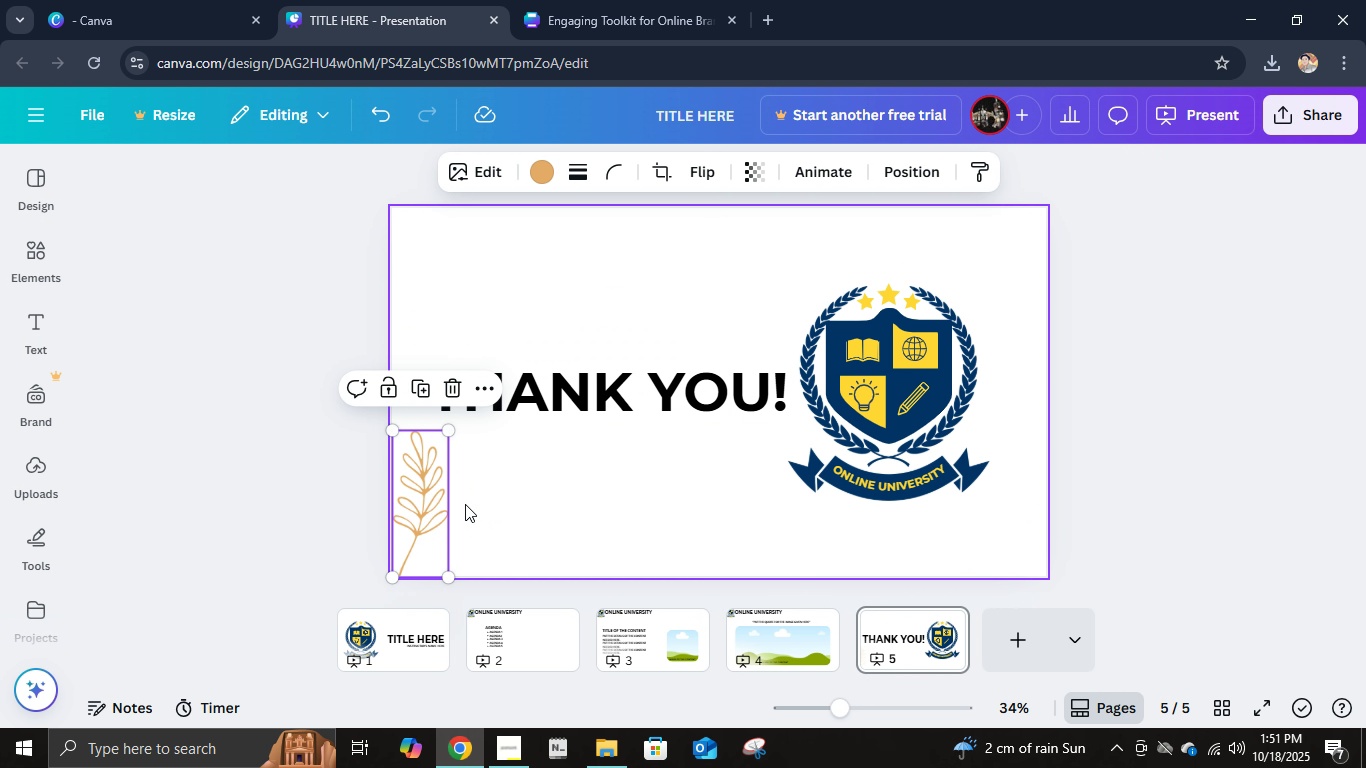 
key(Delete)
 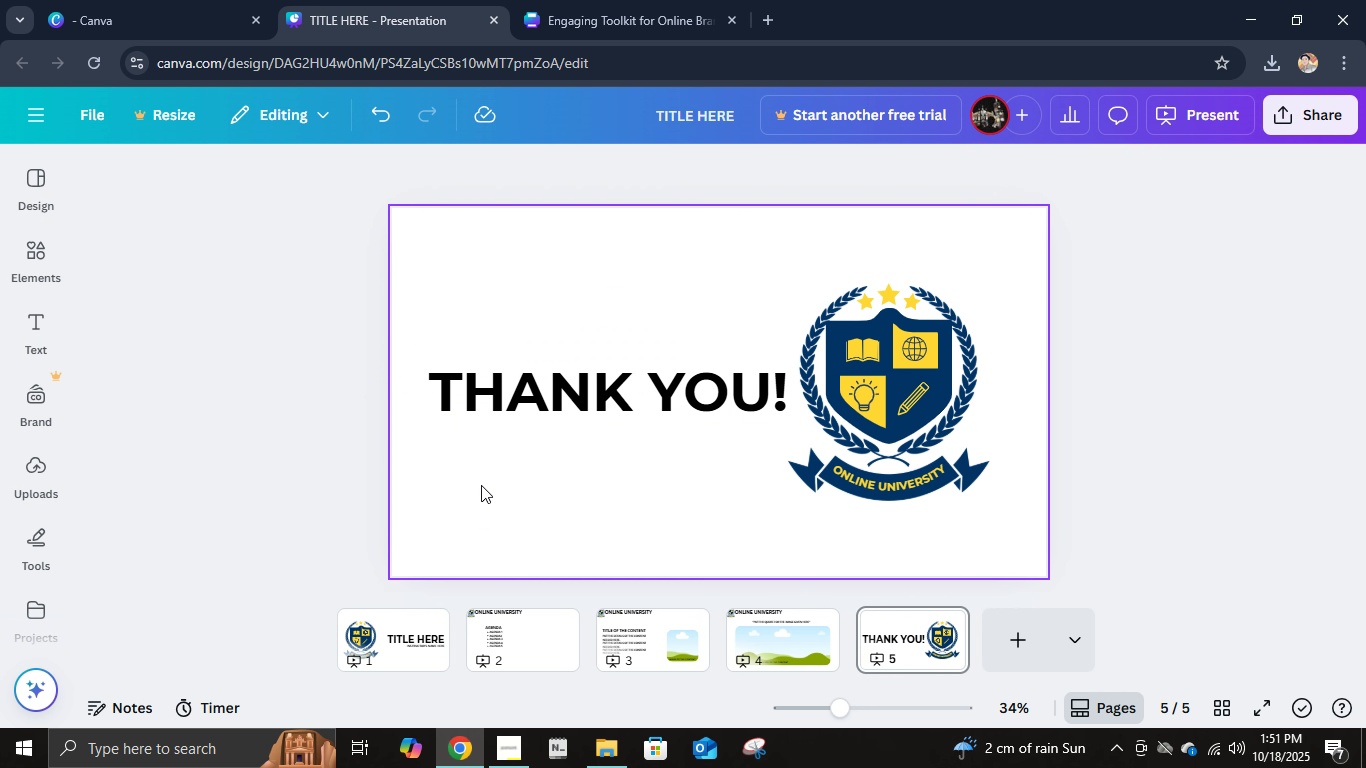 
key(Delete)
 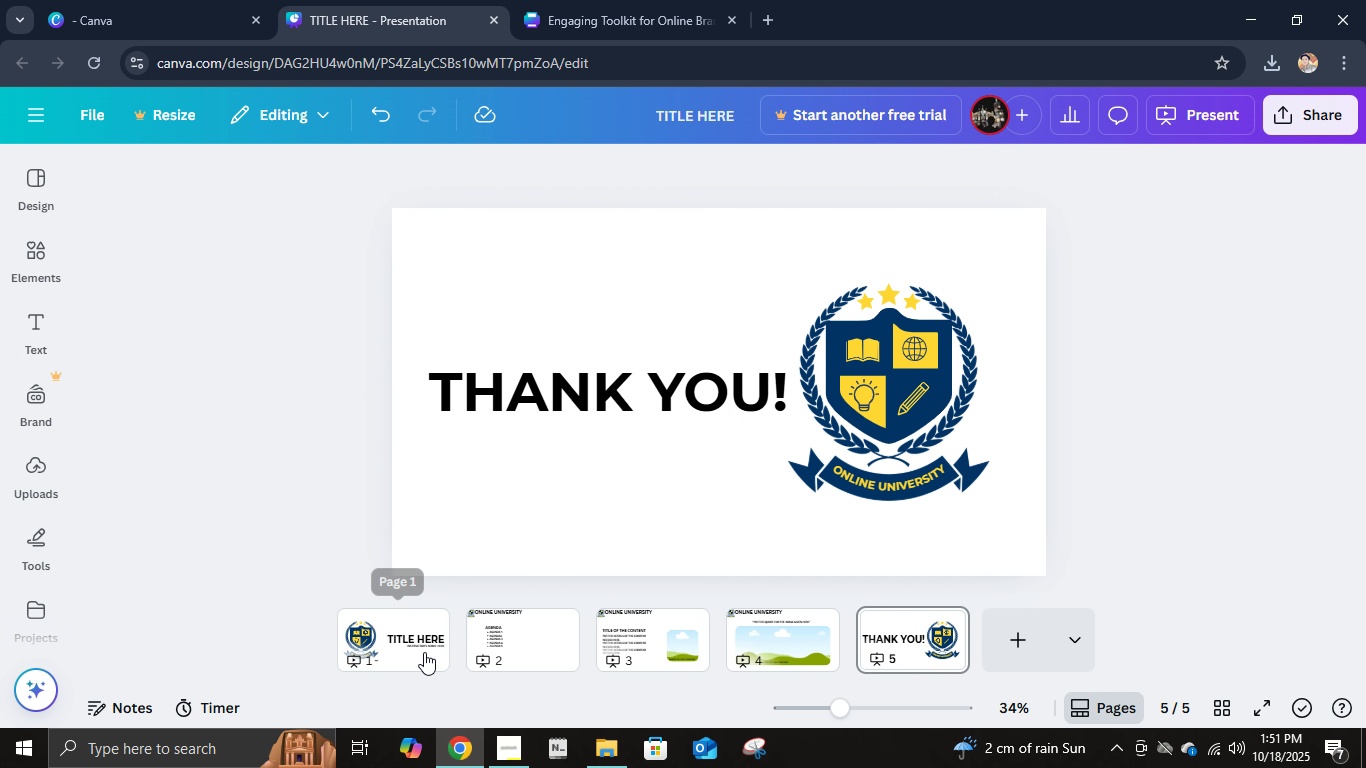 
left_click([424, 652])
 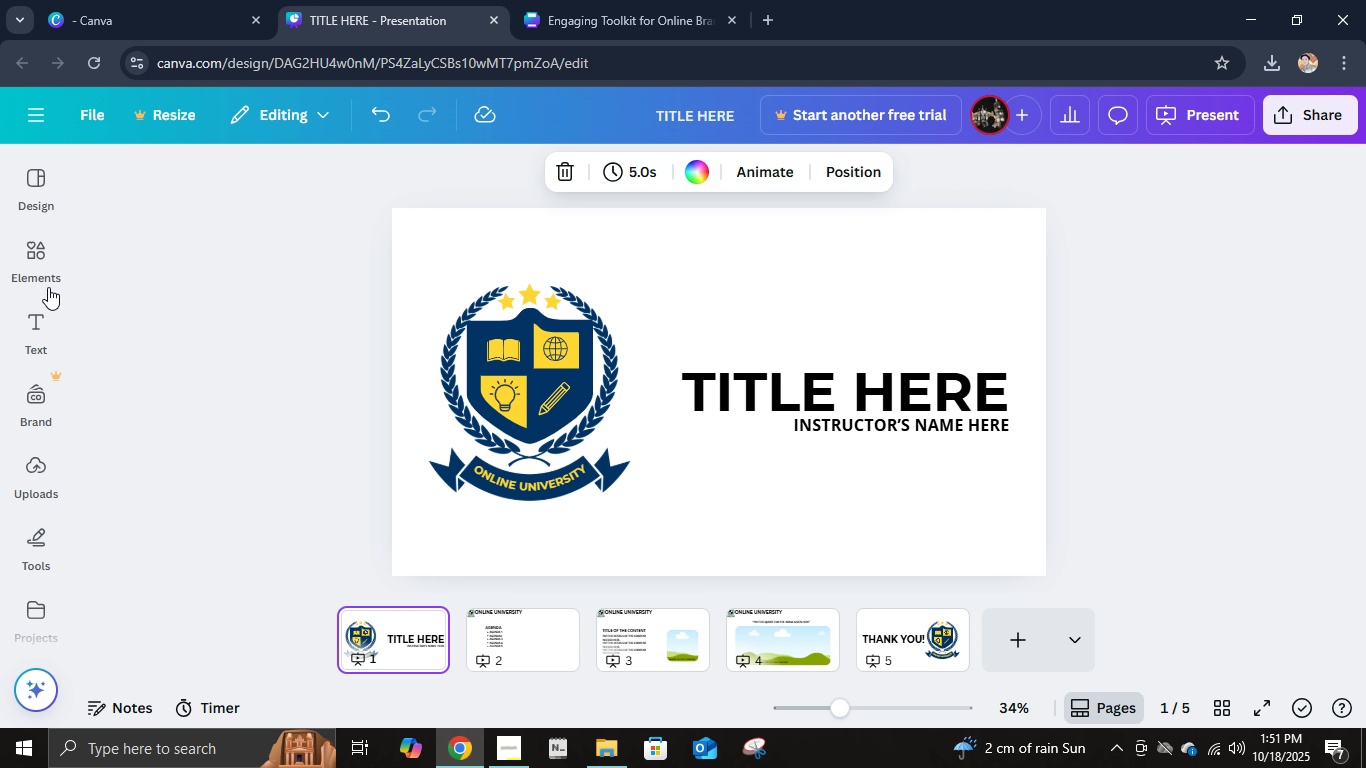 
left_click([16, 260])
 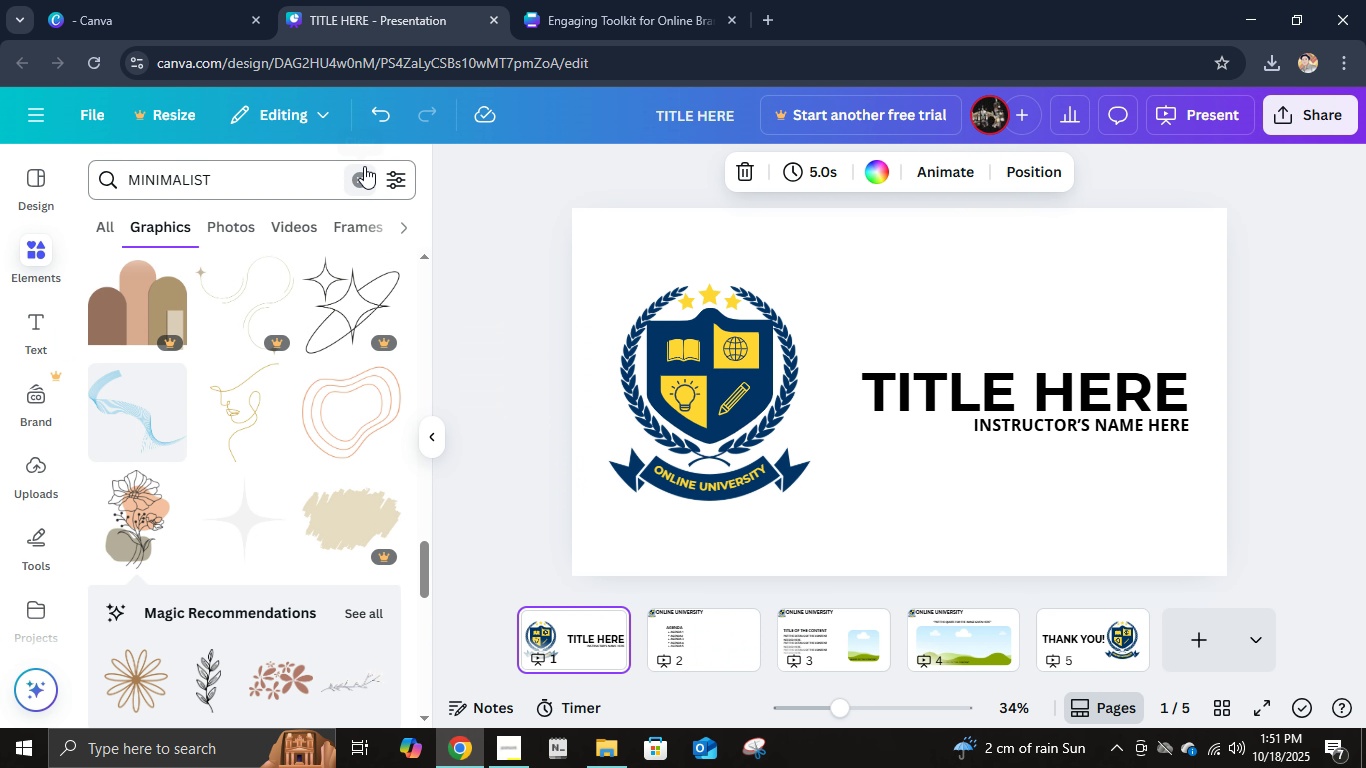 
left_click([359, 171])
 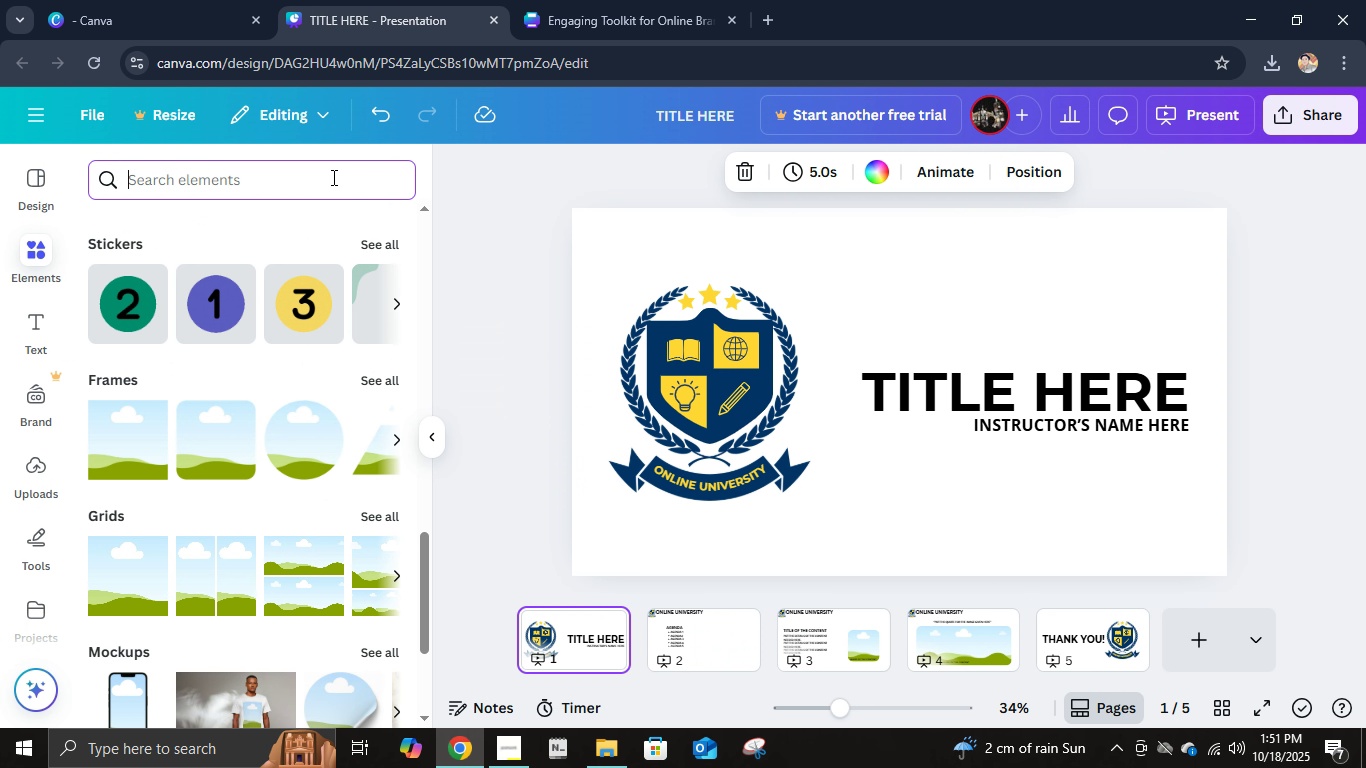 
type(creative end)
key(Backspace)
type(ergy)
 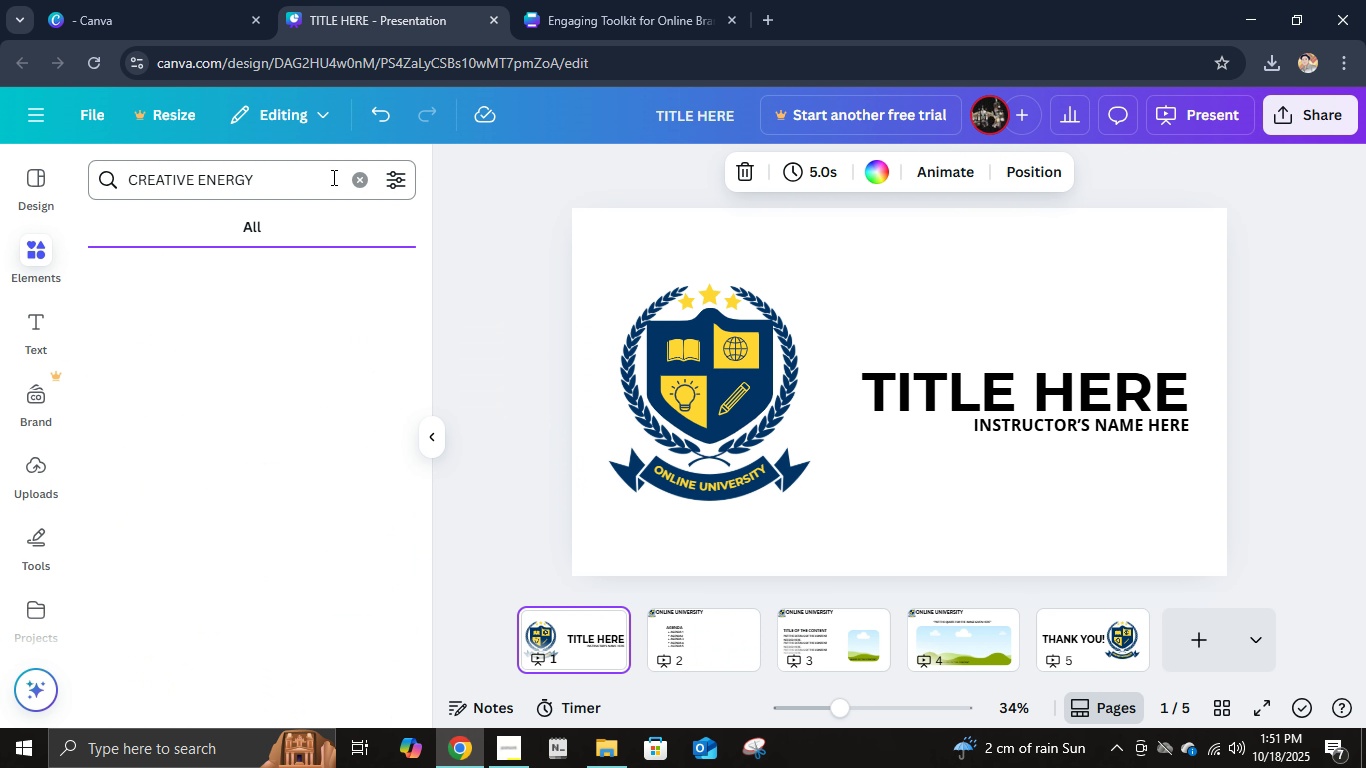 
key(Enter)
 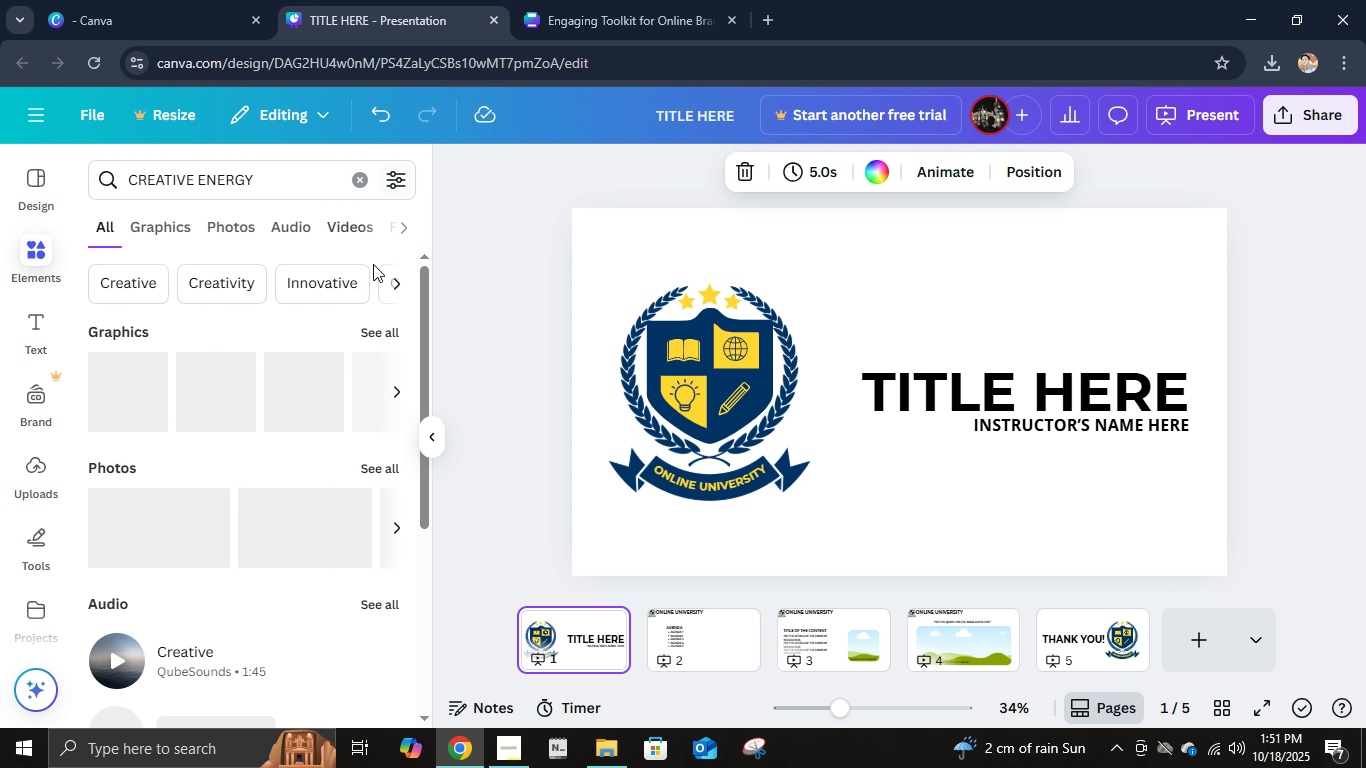 
left_click([369, 323])
 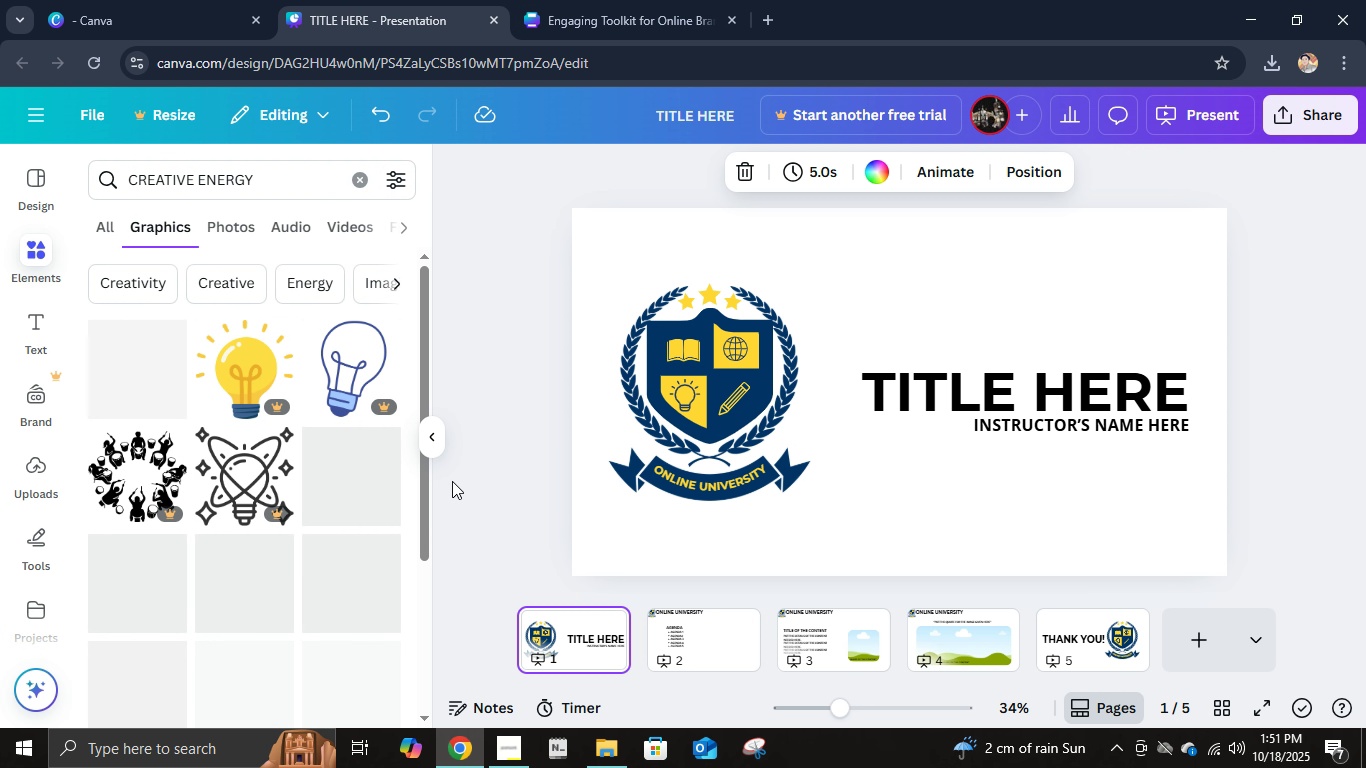 
wait(10.12)
 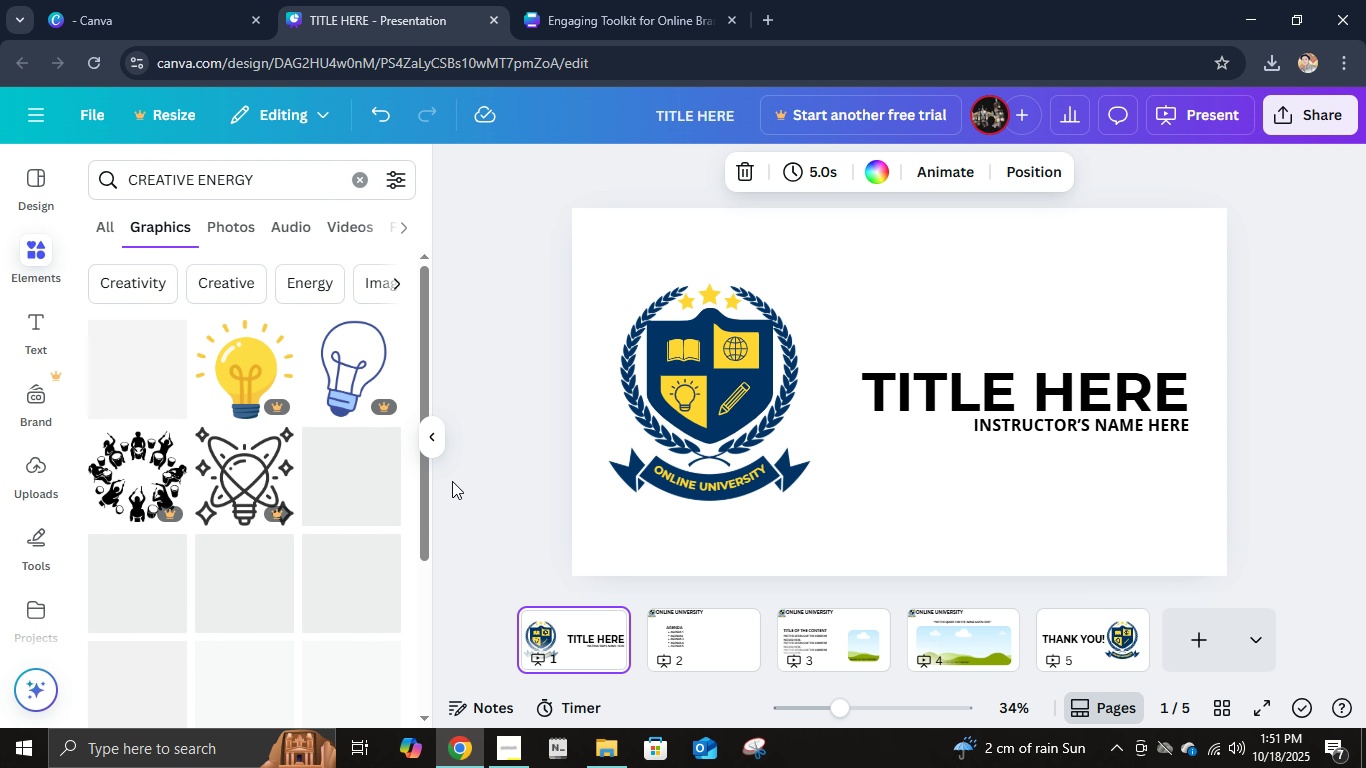 
scroll: coordinate [290, 544], scroll_direction: down, amount: 3.0
 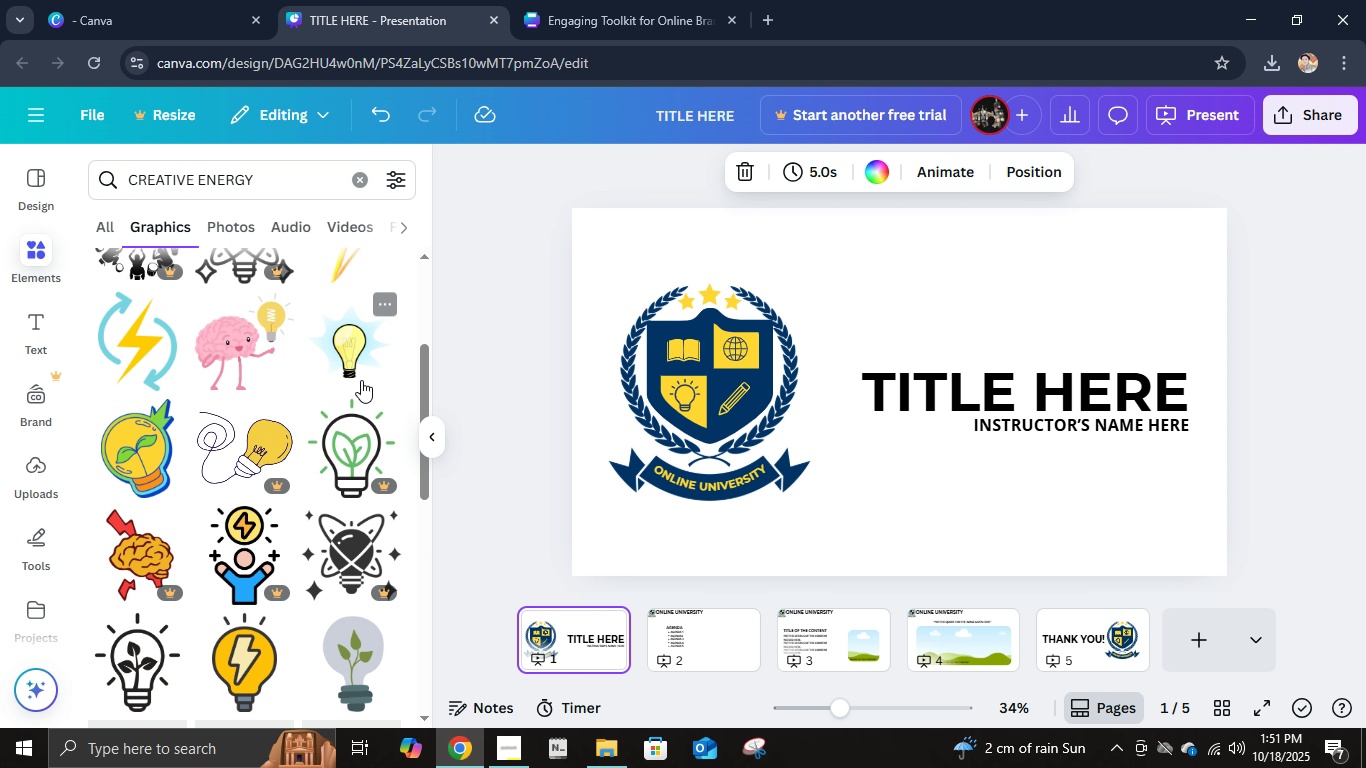 
left_click([362, 380])
 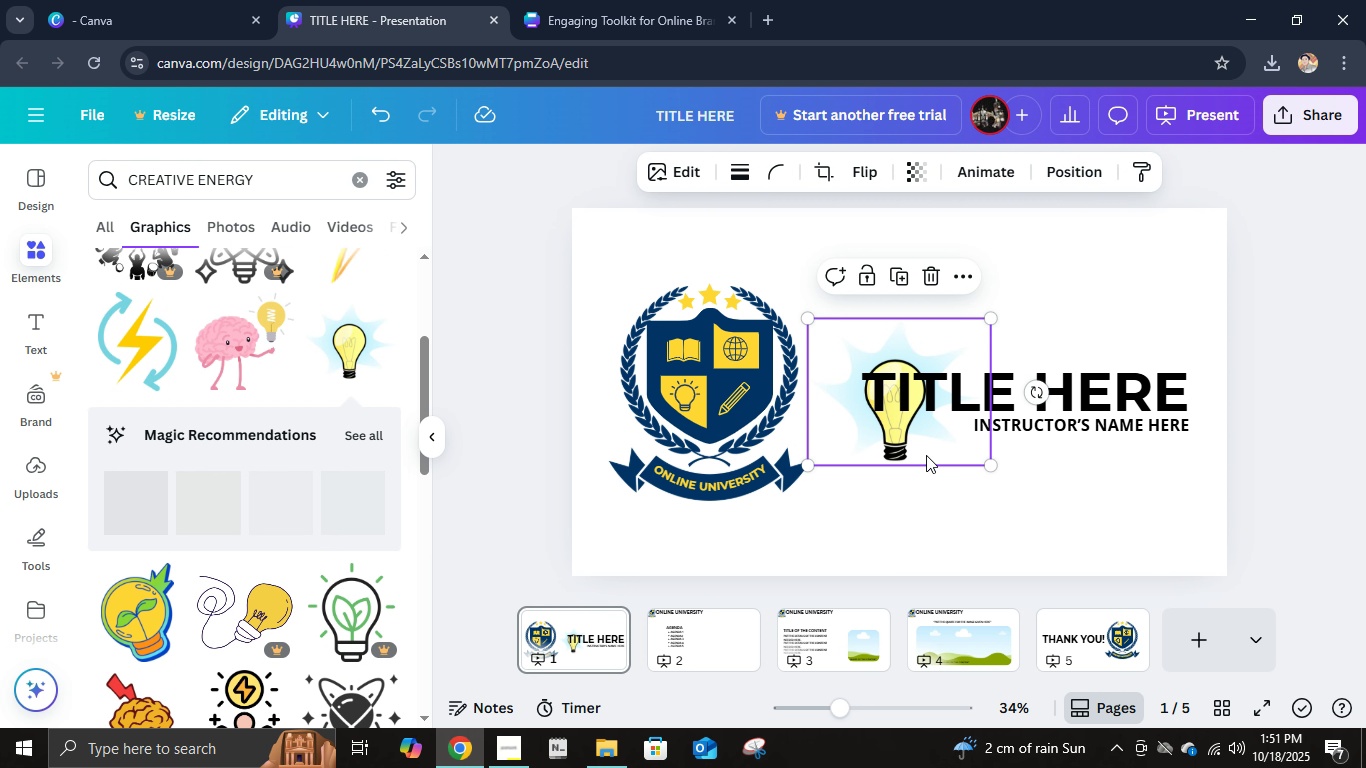 
left_click_drag(start_coordinate=[895, 442], to_coordinate=[1179, 300])
 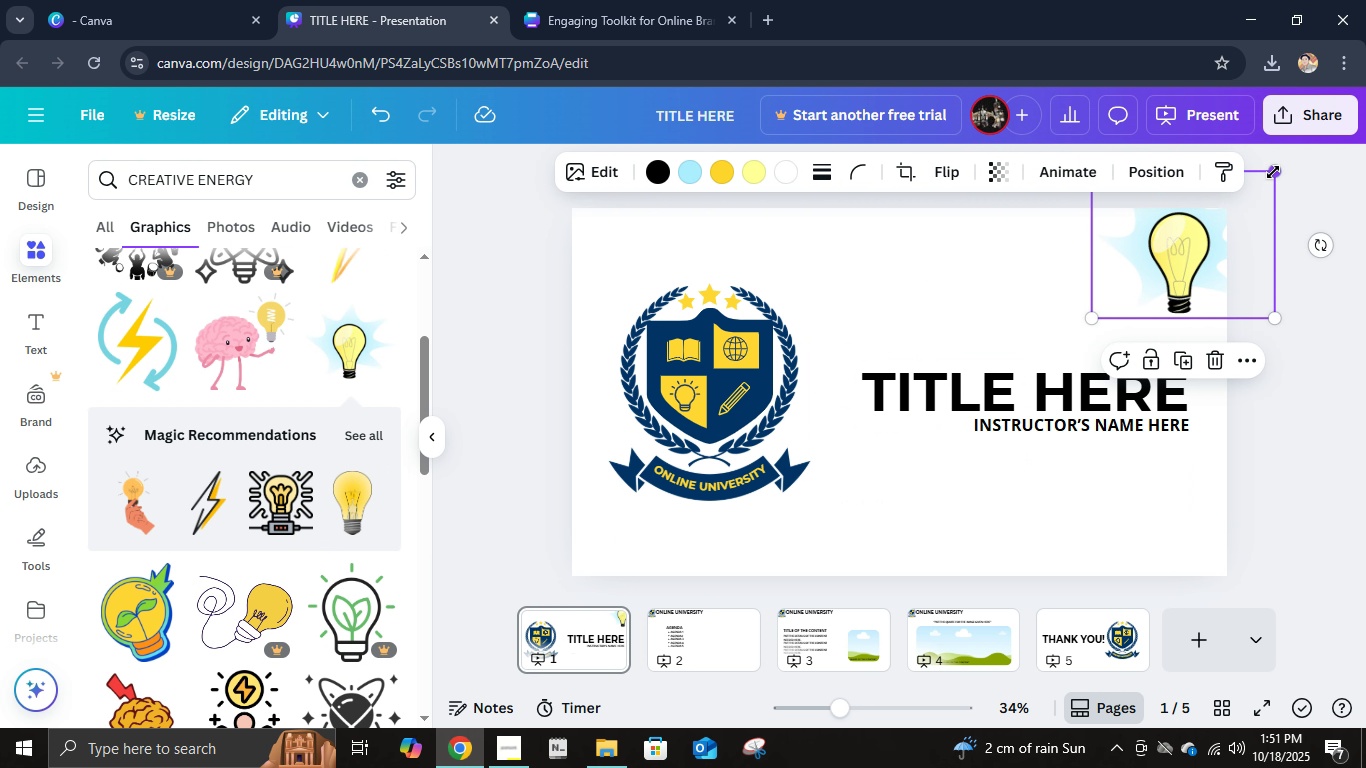 
left_click_drag(start_coordinate=[1273, 172], to_coordinate=[1251, 195])
 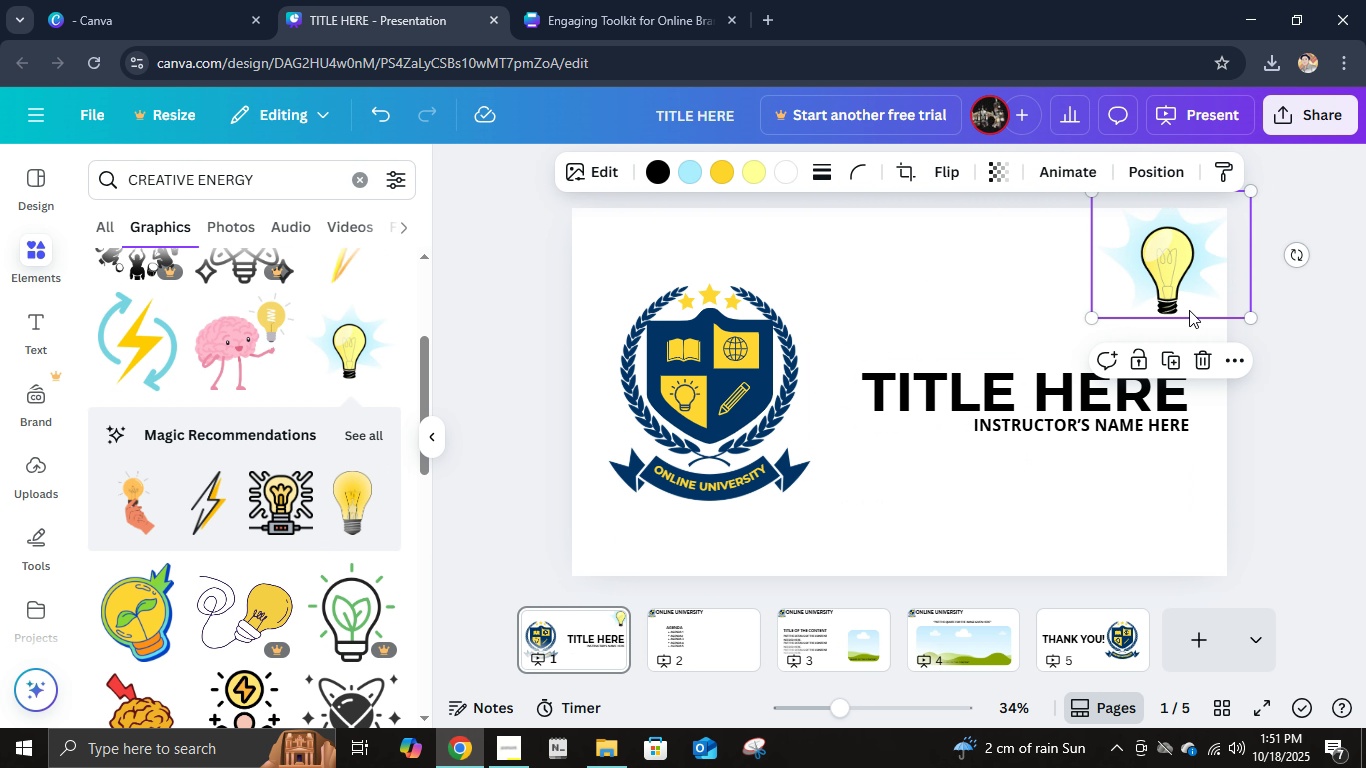 
left_click_drag(start_coordinate=[1190, 310], to_coordinate=[1190, 322])
 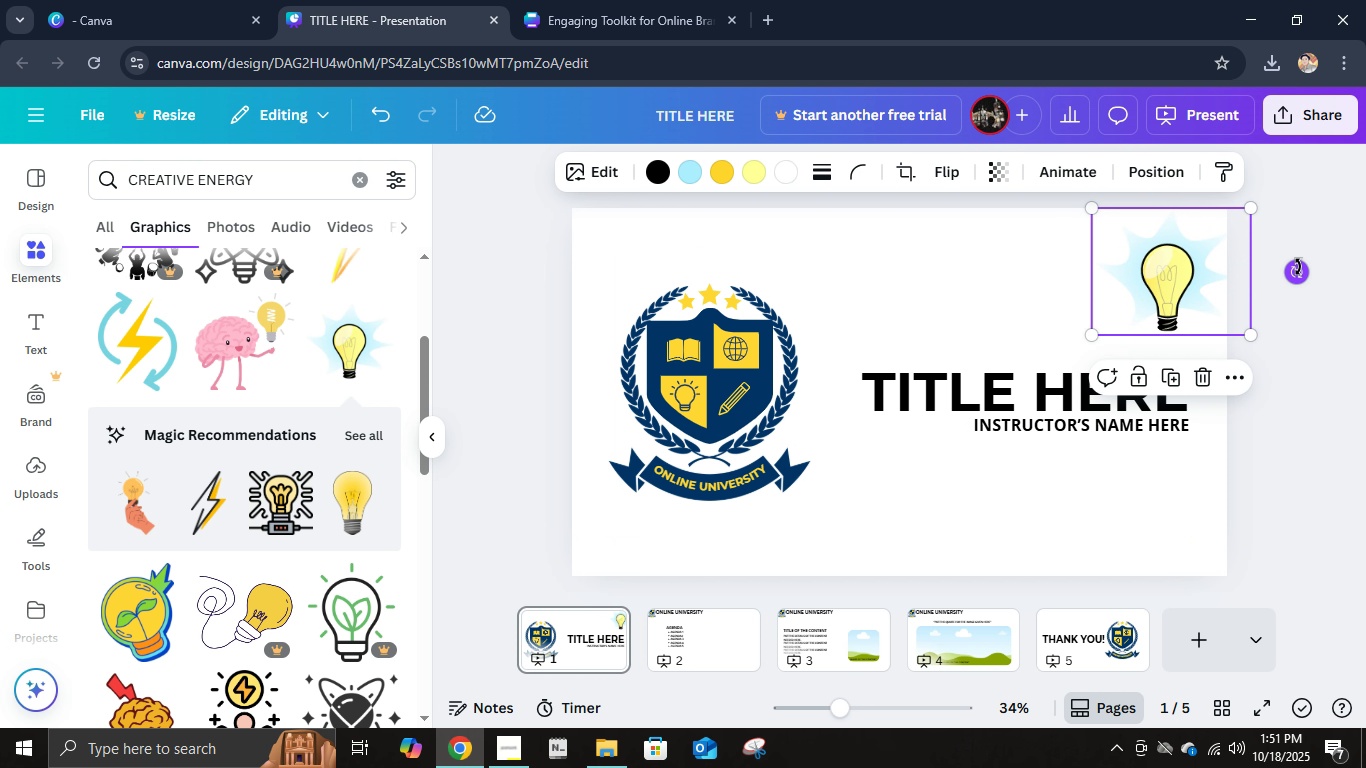 
left_click_drag(start_coordinate=[1298, 267], to_coordinate=[1272, 236])
 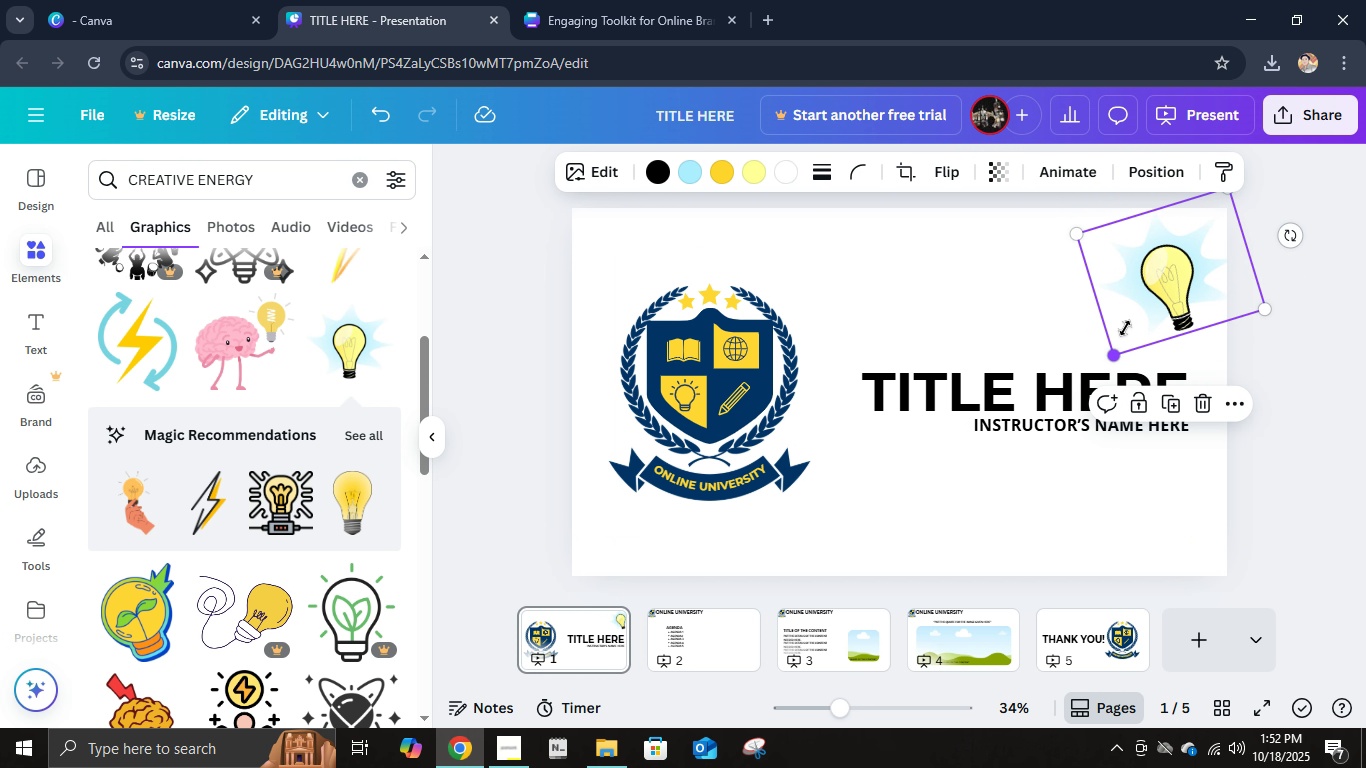 
left_click_drag(start_coordinate=[1118, 354], to_coordinate=[1131, 317])
 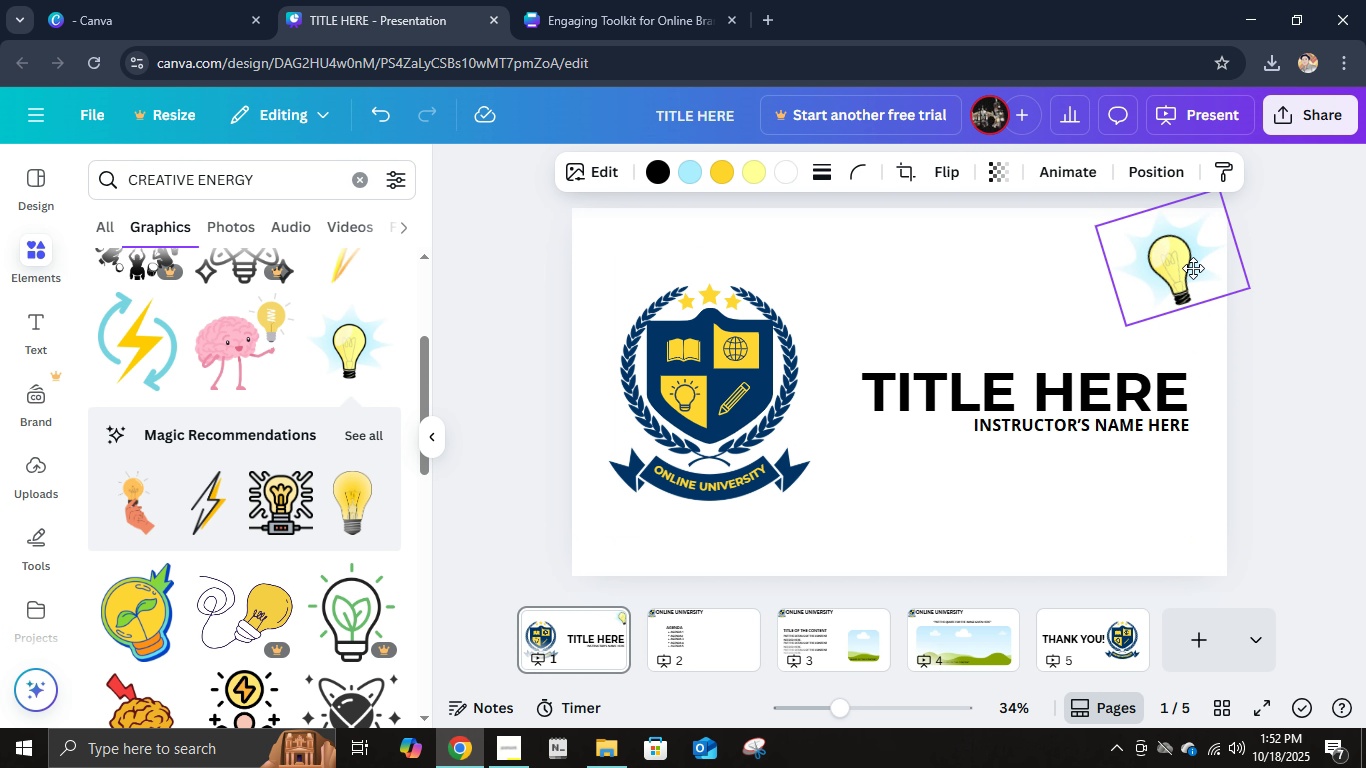 
left_click_drag(start_coordinate=[1207, 265], to_coordinate=[1194, 274])
 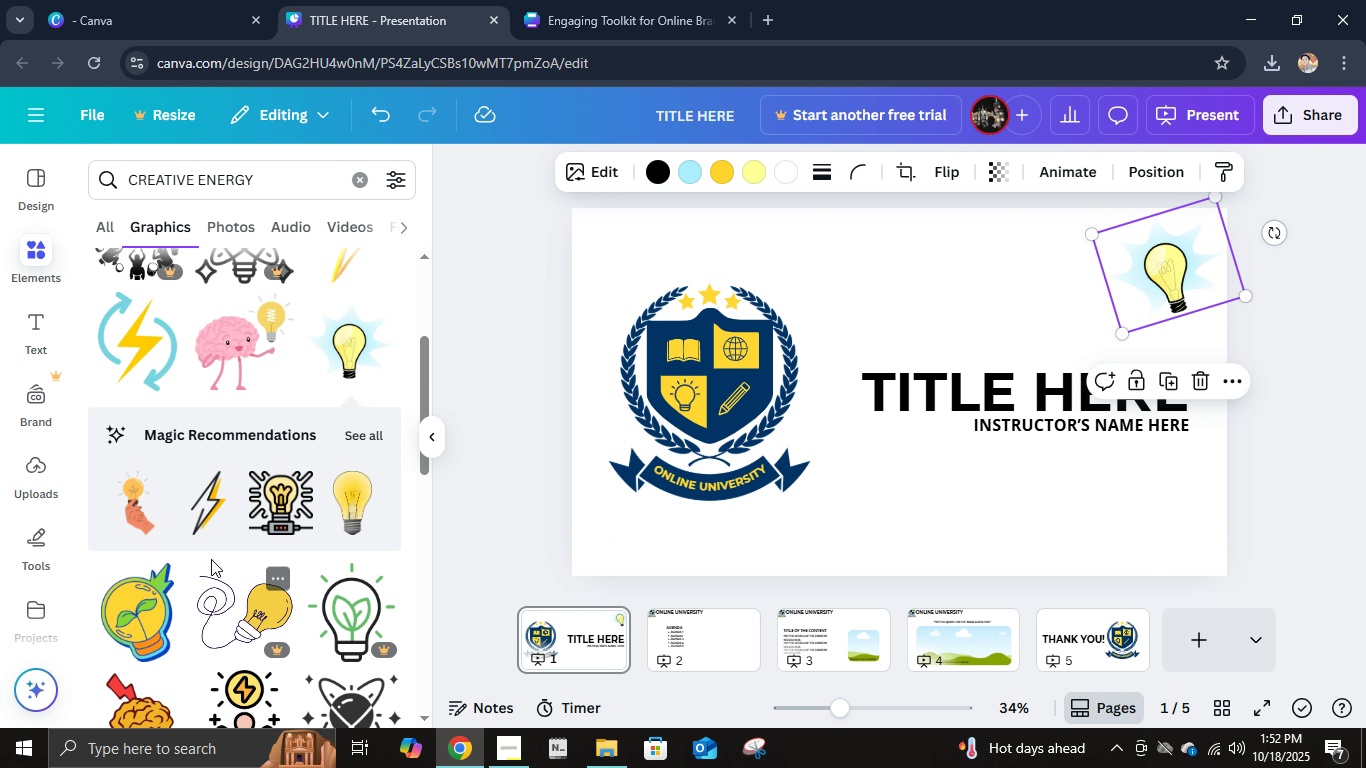 
scroll: coordinate [198, 548], scroll_direction: down, amount: 9.0
 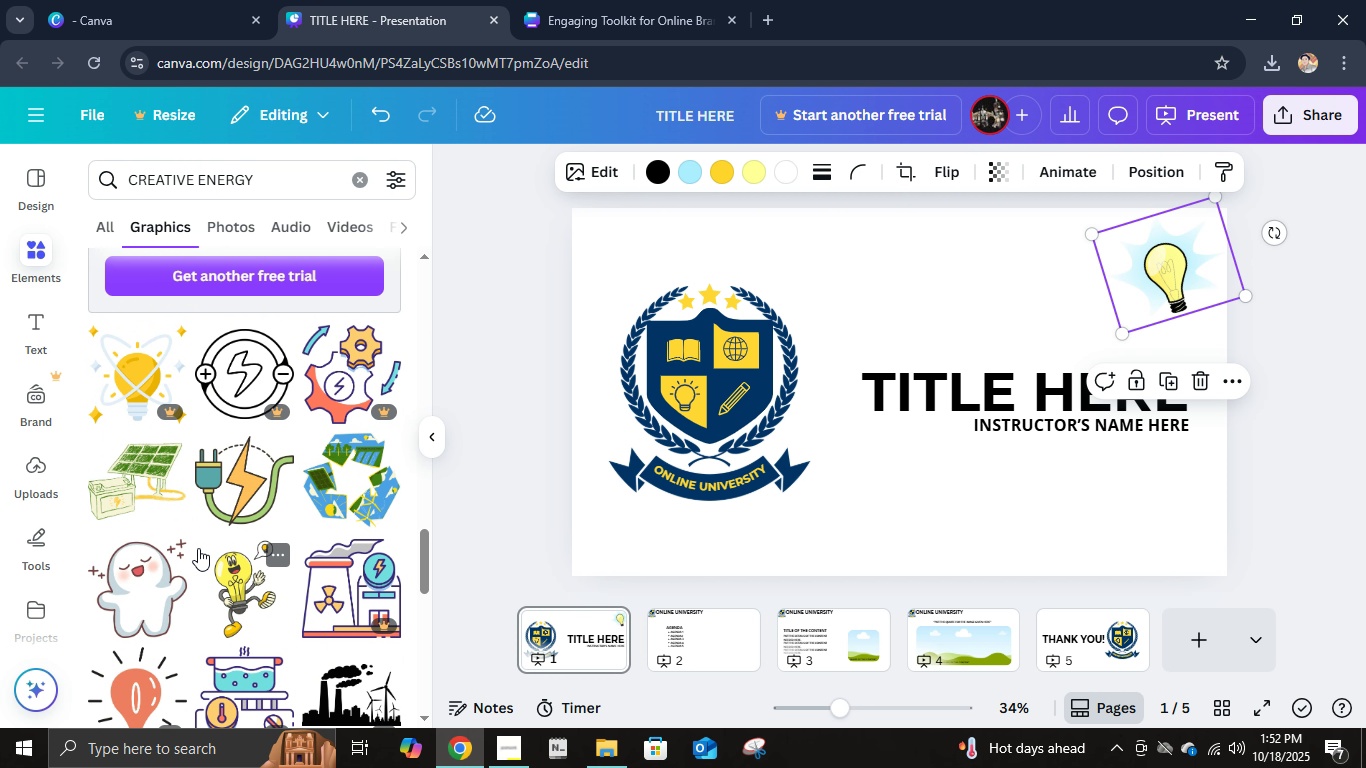 
scroll: coordinate [198, 548], scroll_direction: down, amount: 1.0
 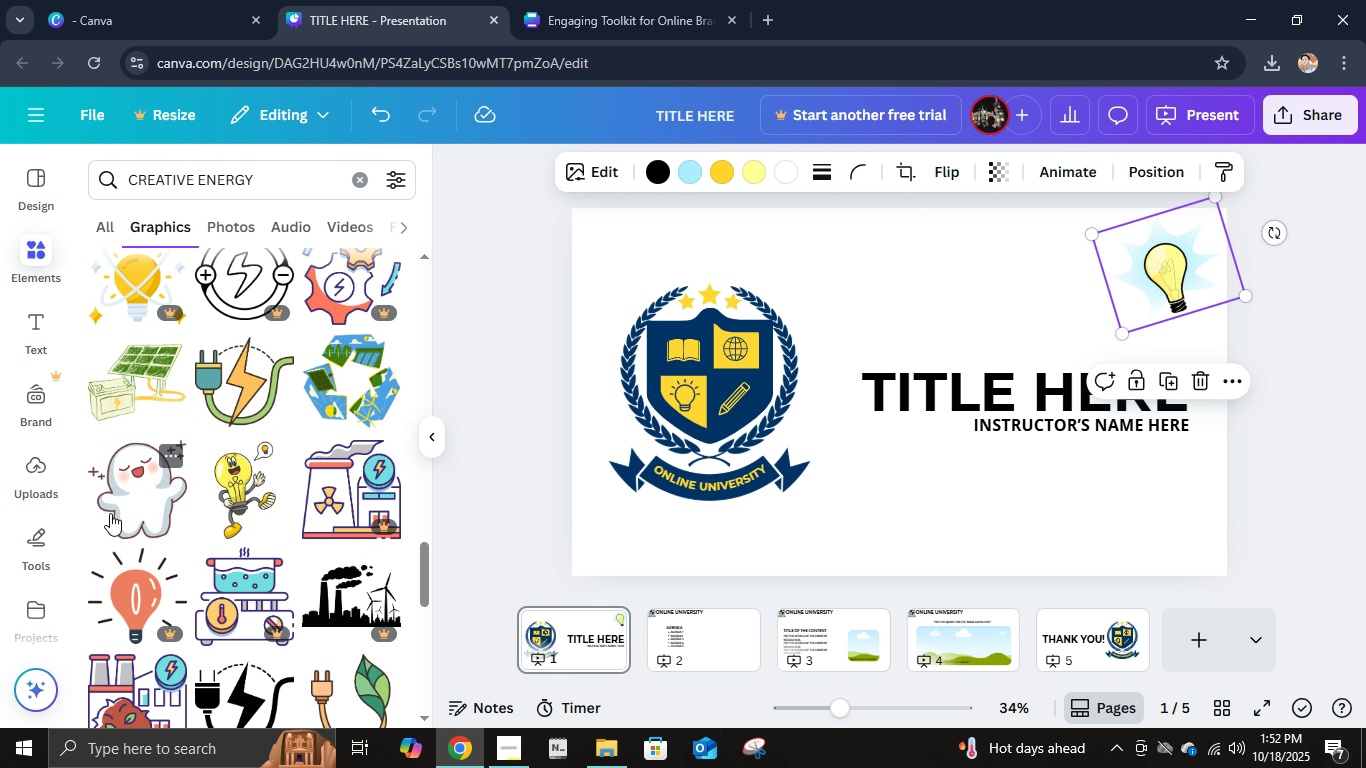 
left_click([110, 513])
 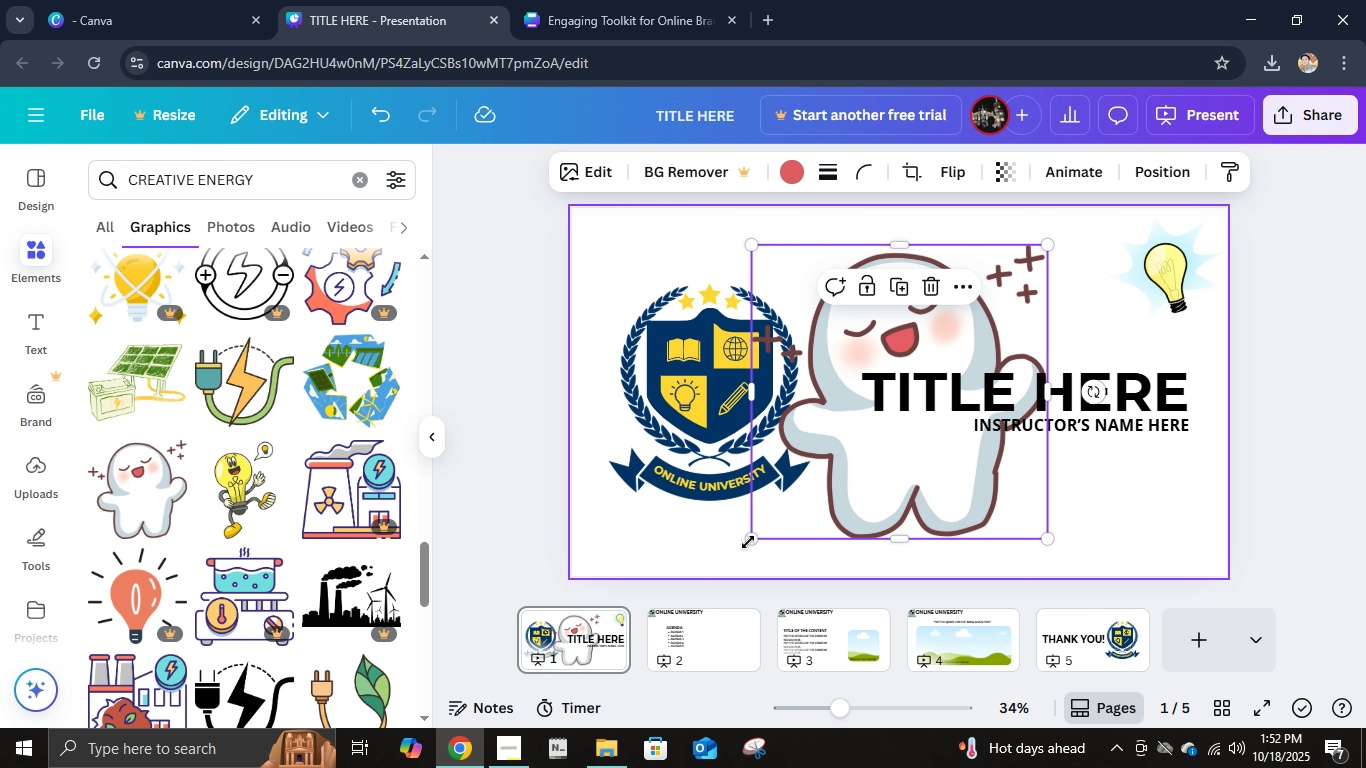 
left_click_drag(start_coordinate=[754, 542], to_coordinate=[873, 401])
 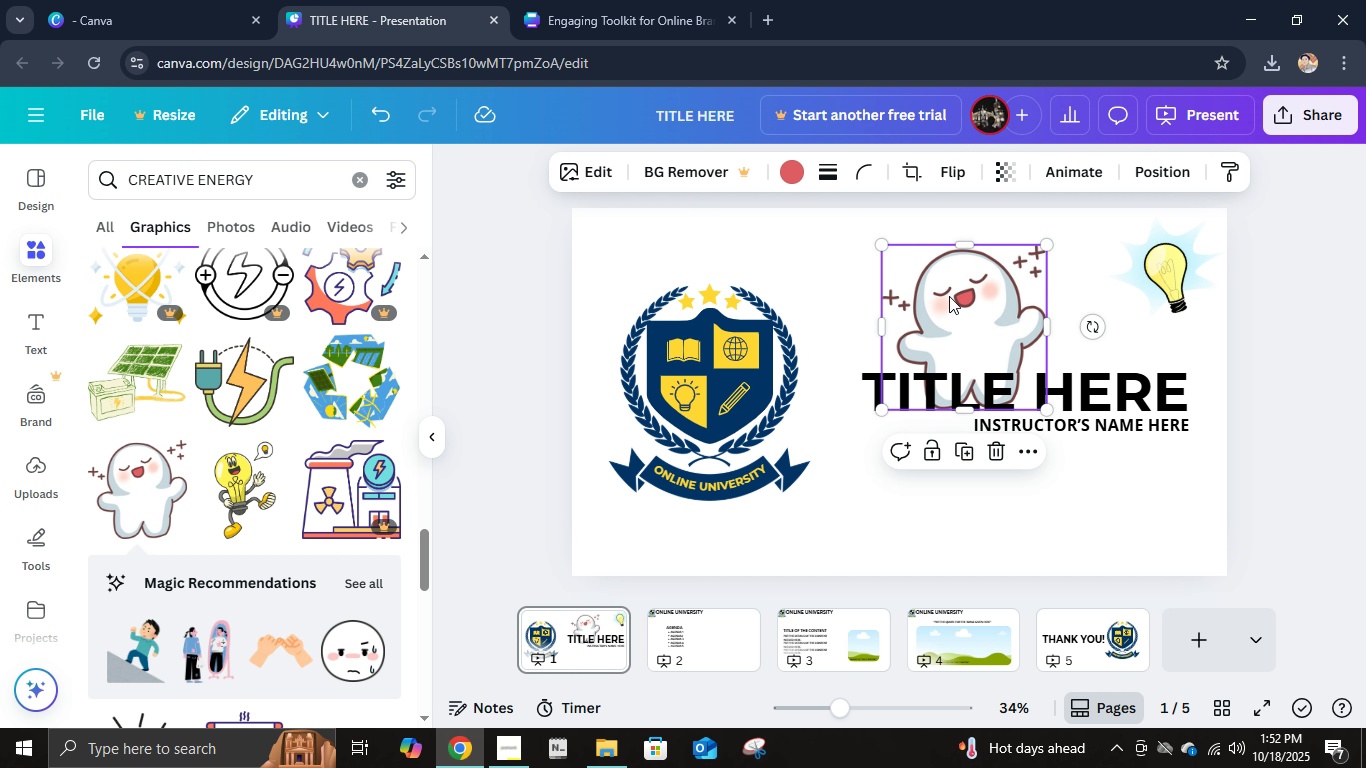 
left_click_drag(start_coordinate=[948, 296], to_coordinate=[1115, 480])
 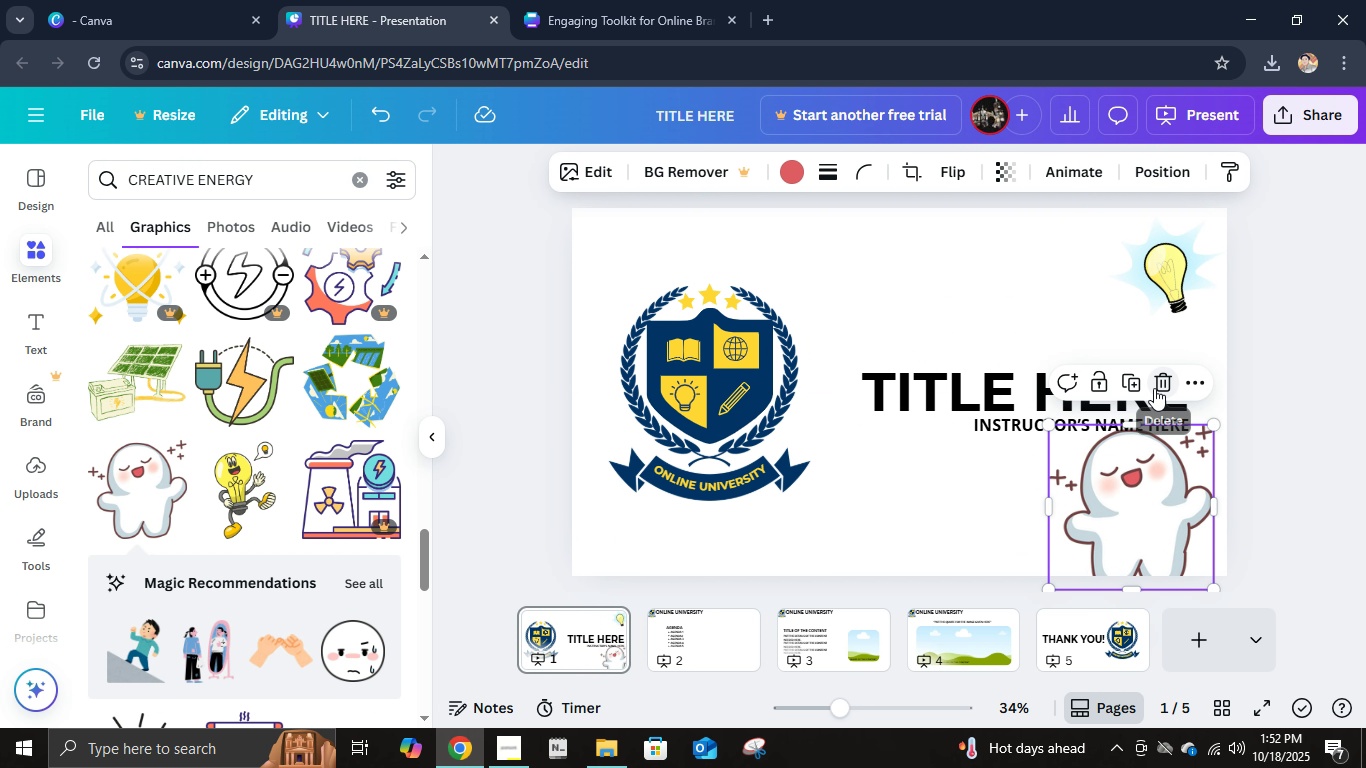 
left_click([1154, 388])
 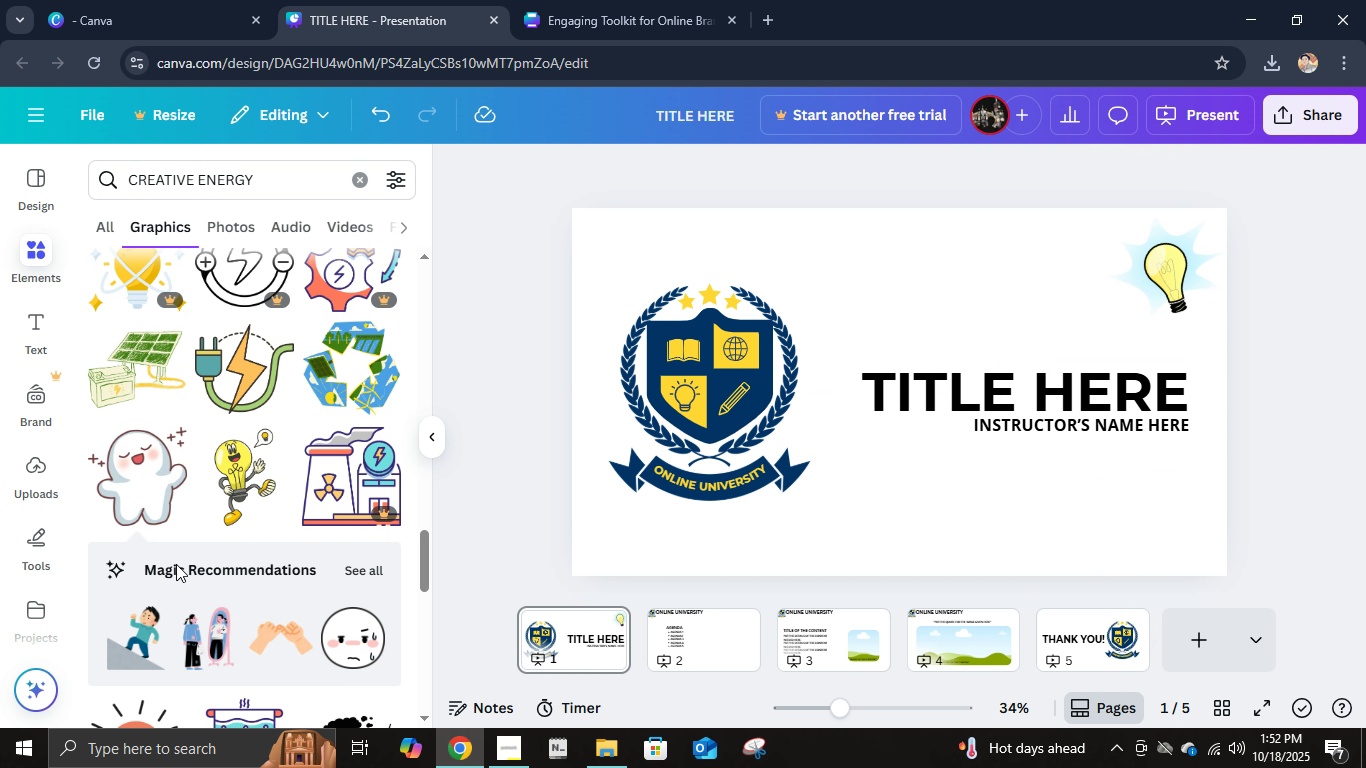 
scroll: coordinate [236, 544], scroll_direction: down, amount: 13.0
 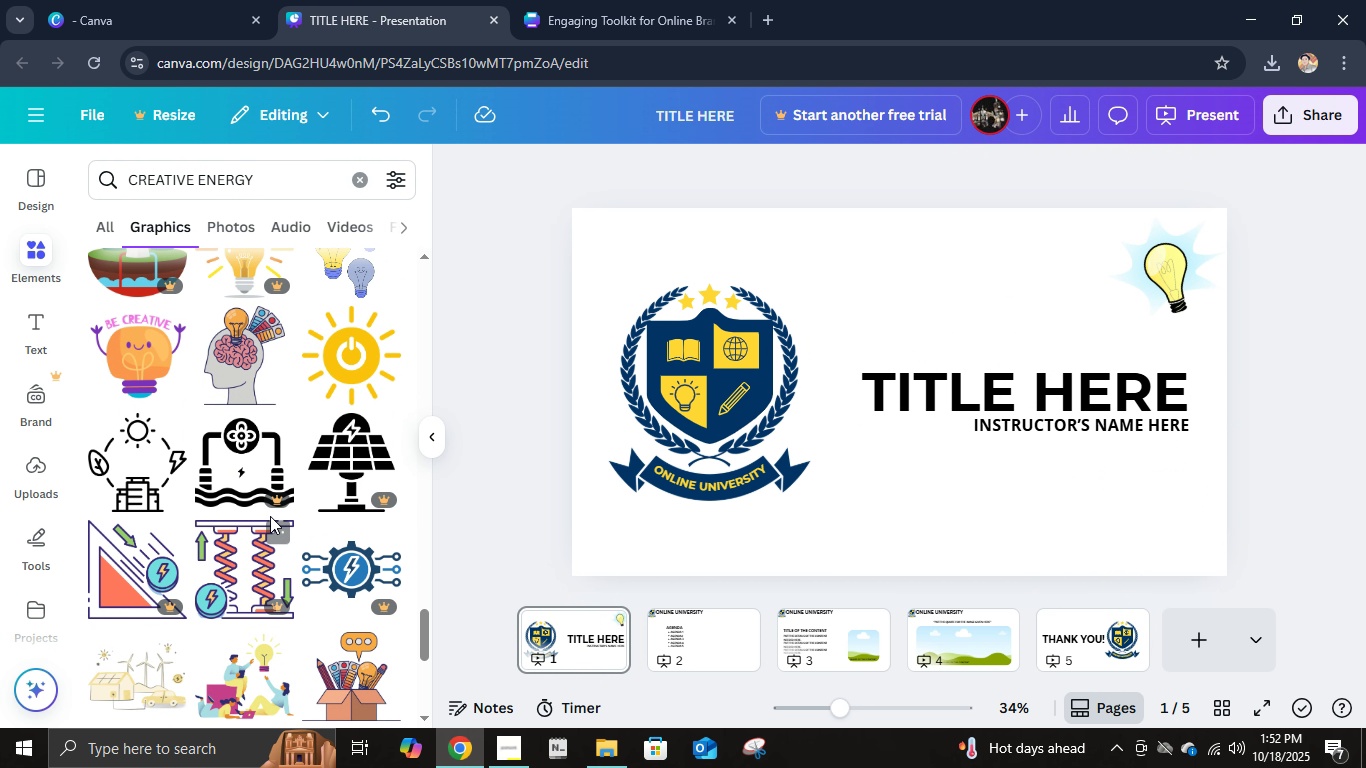 
mouse_move([269, 486])
 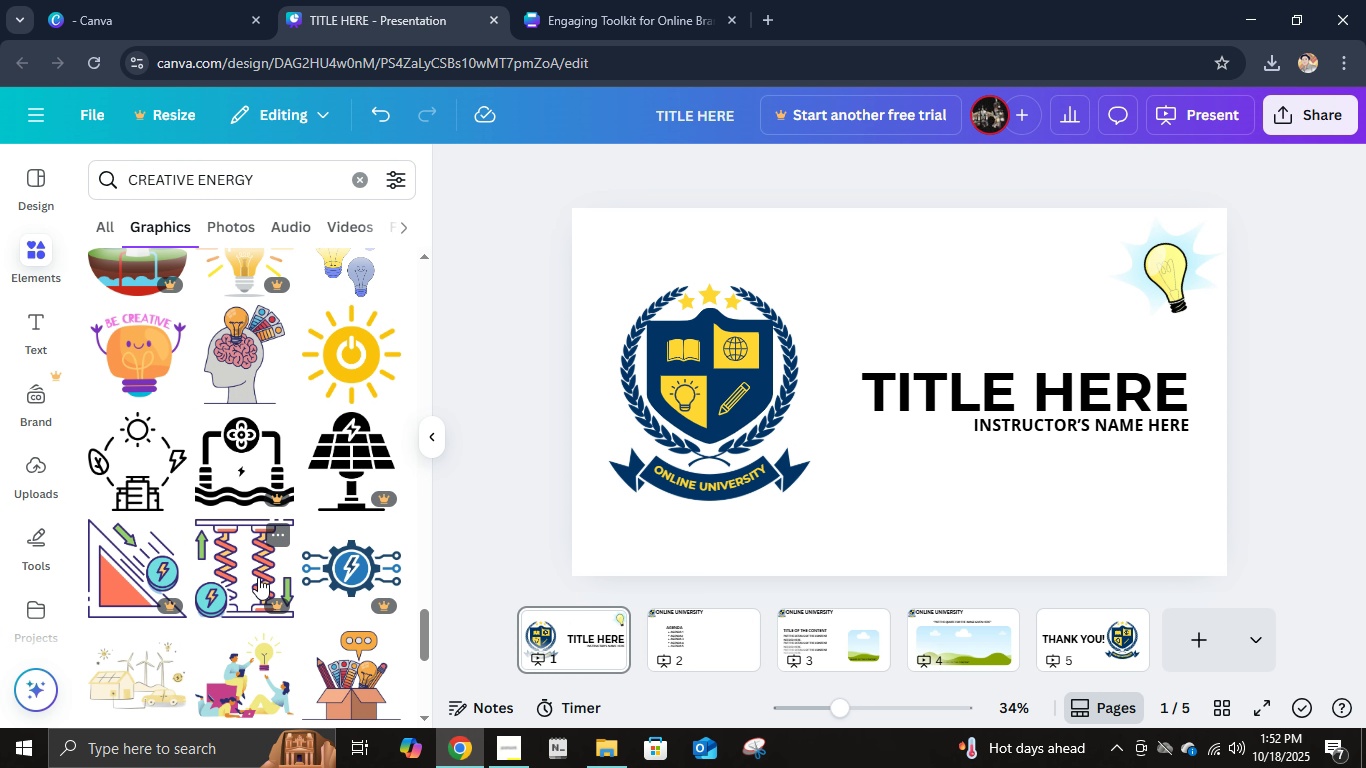 
scroll: coordinate [258, 577], scroll_direction: down, amount: 5.0
 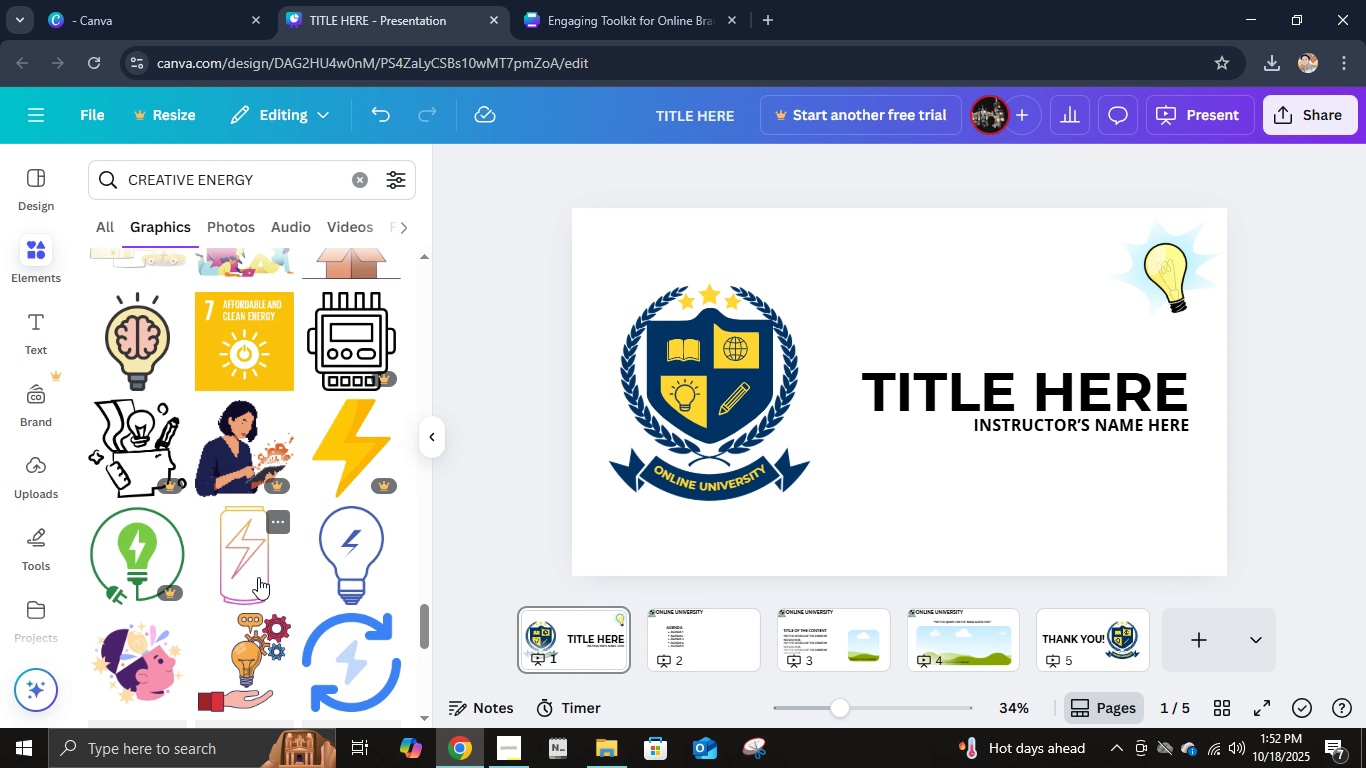 
scroll: coordinate [258, 577], scroll_direction: up, amount: 1.0
 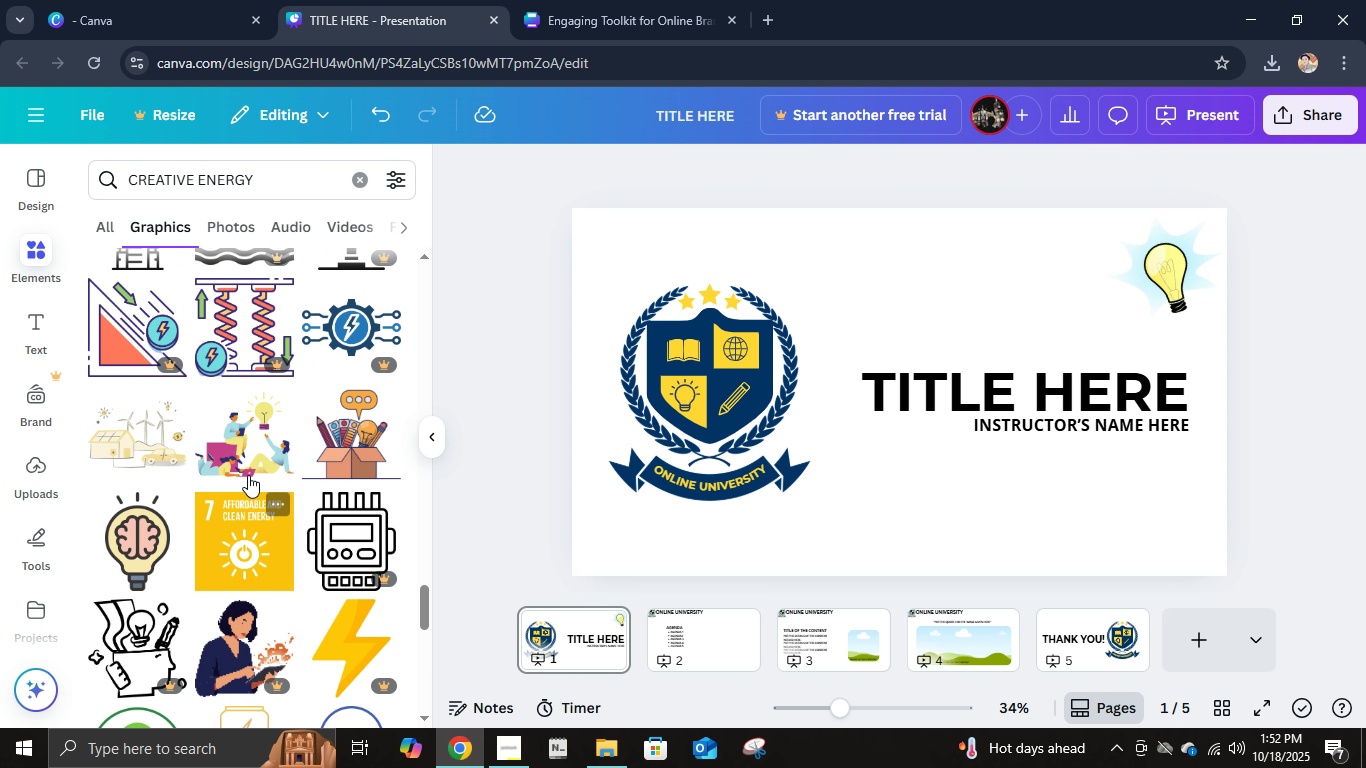 
left_click([255, 447])
 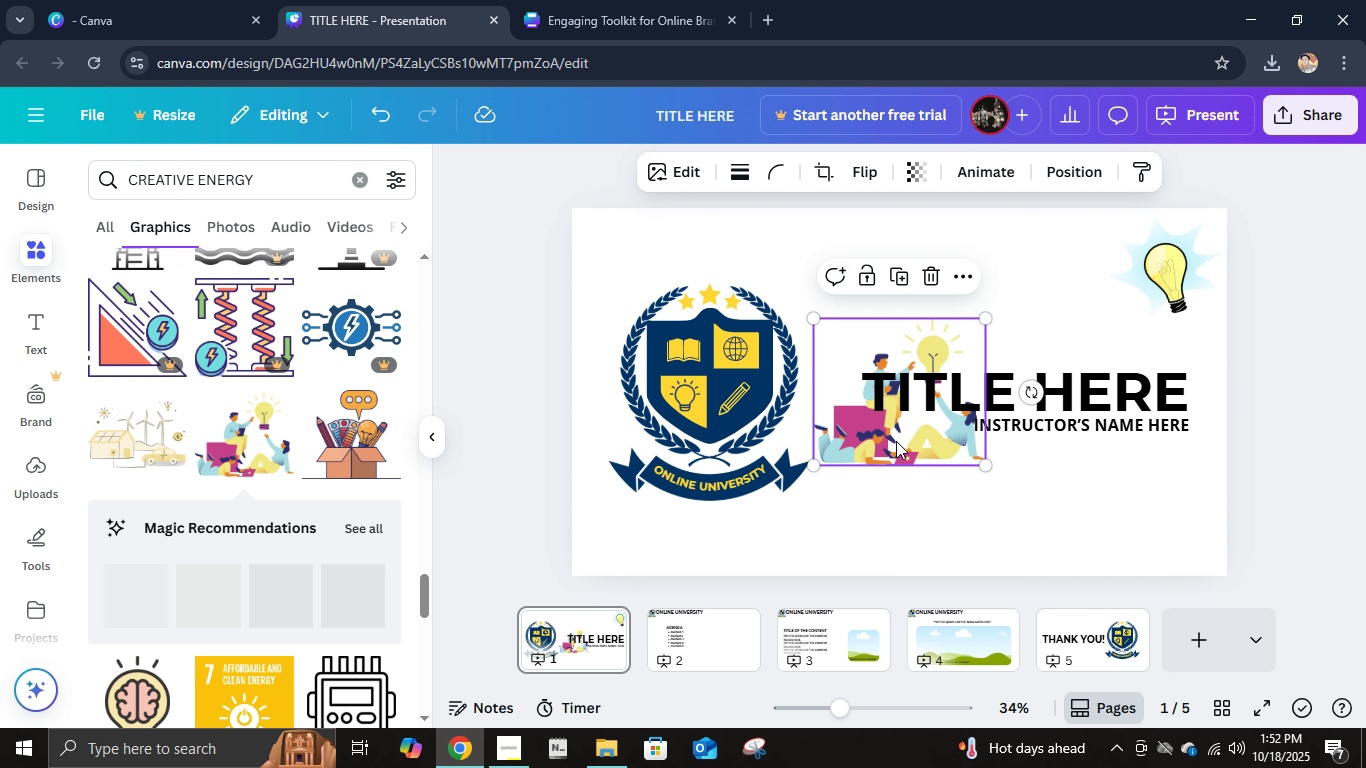 
left_click_drag(start_coordinate=[896, 441], to_coordinate=[1123, 548])
 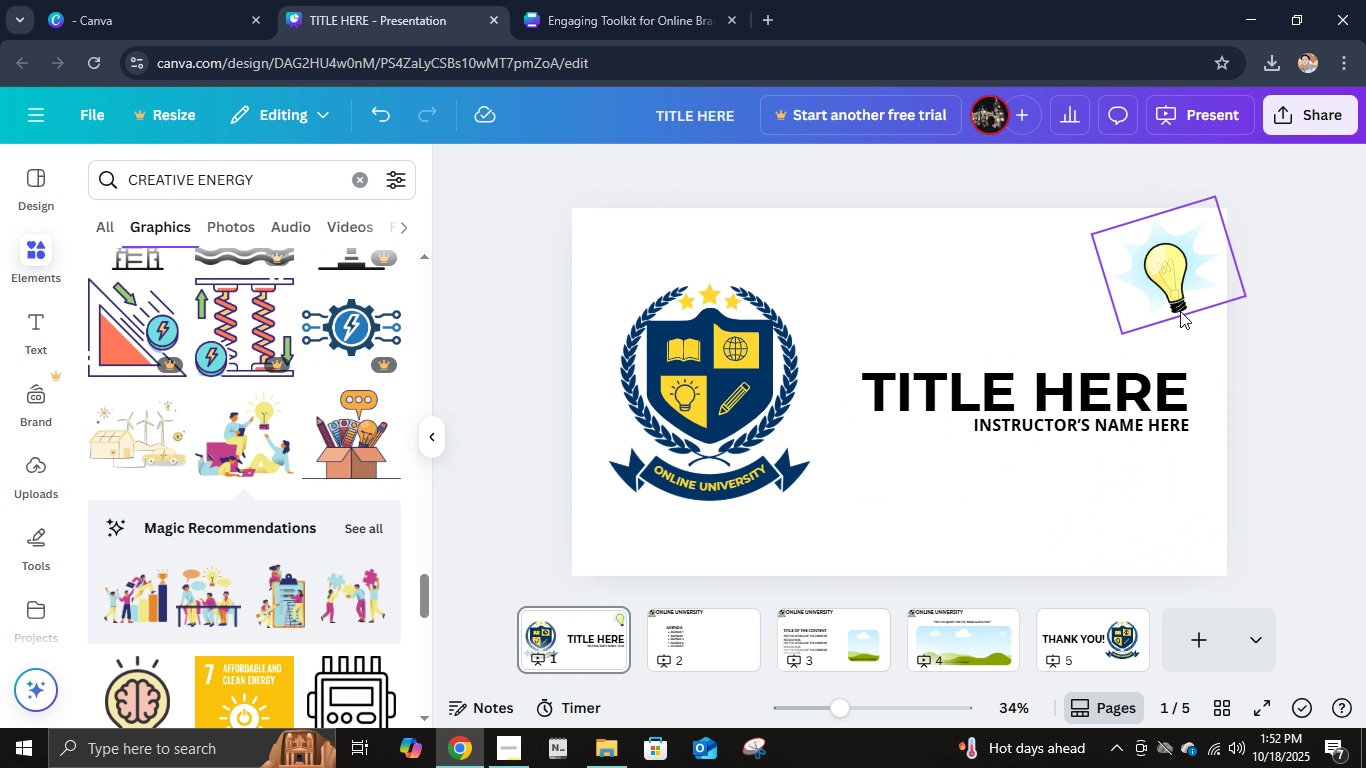 
key(Delete)
 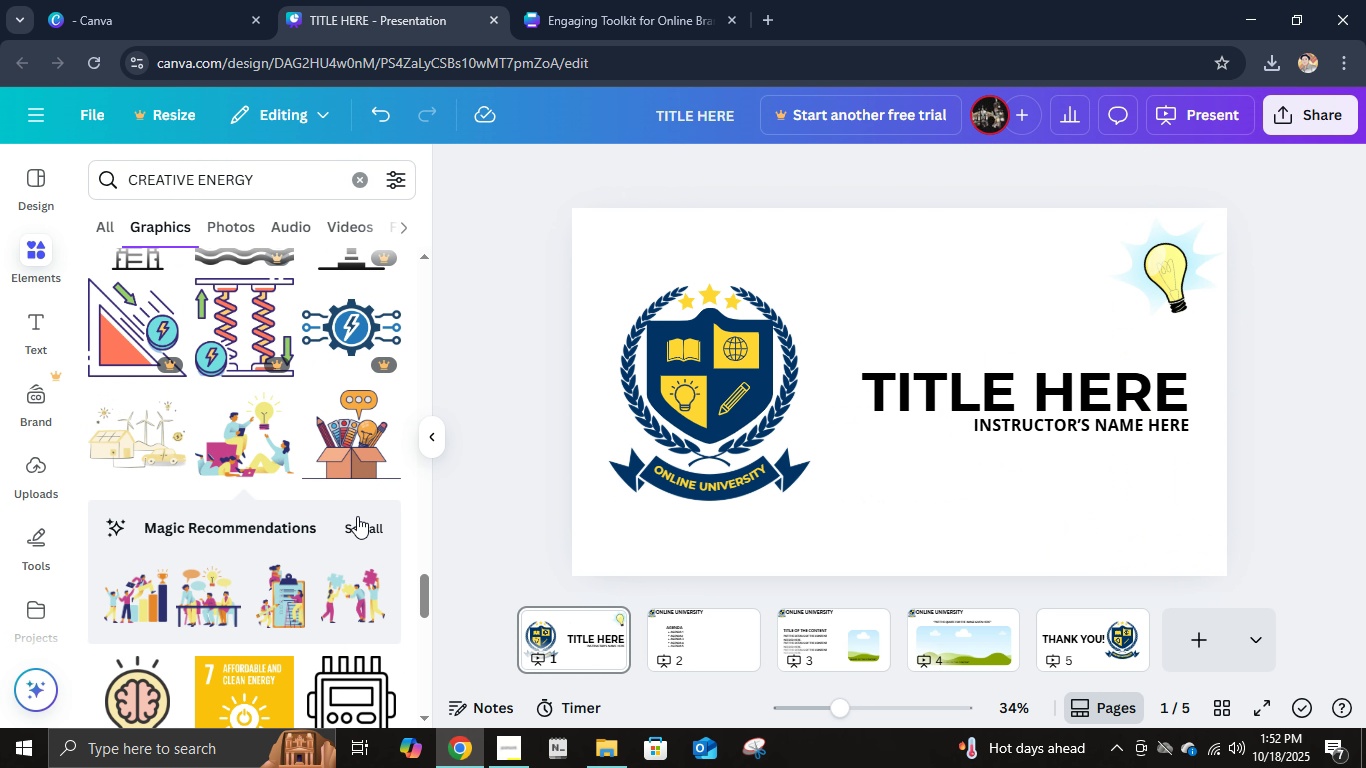 
key(Control+ControlLeft)
 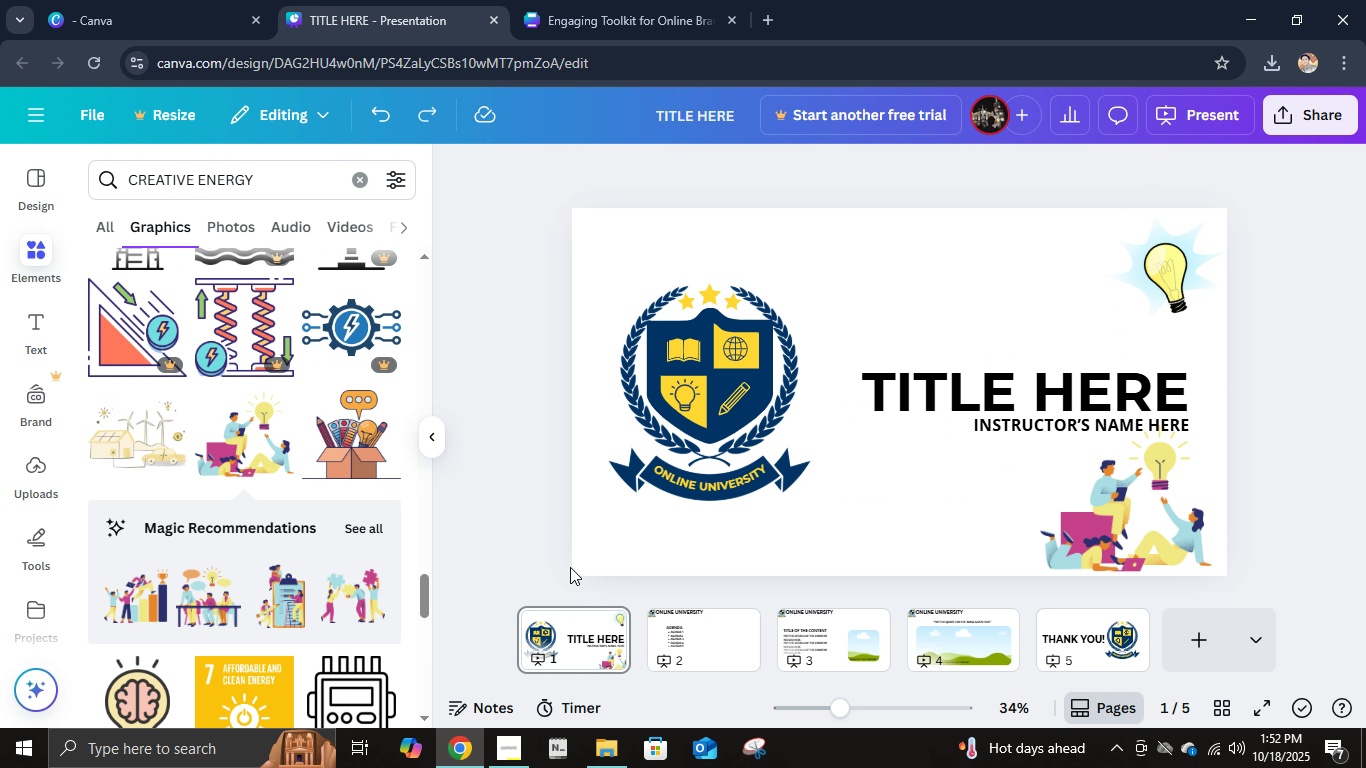 
key(Control+Z)
 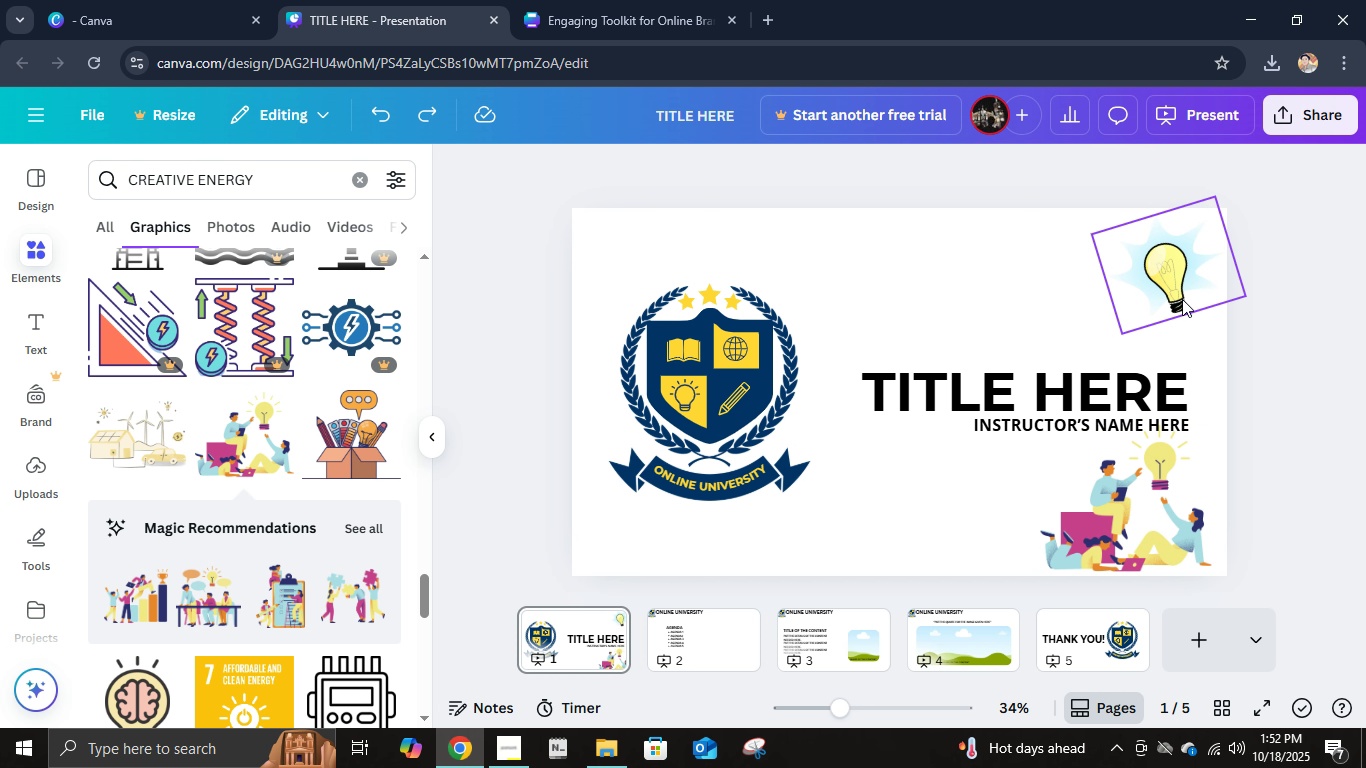 
left_click([1182, 299])
 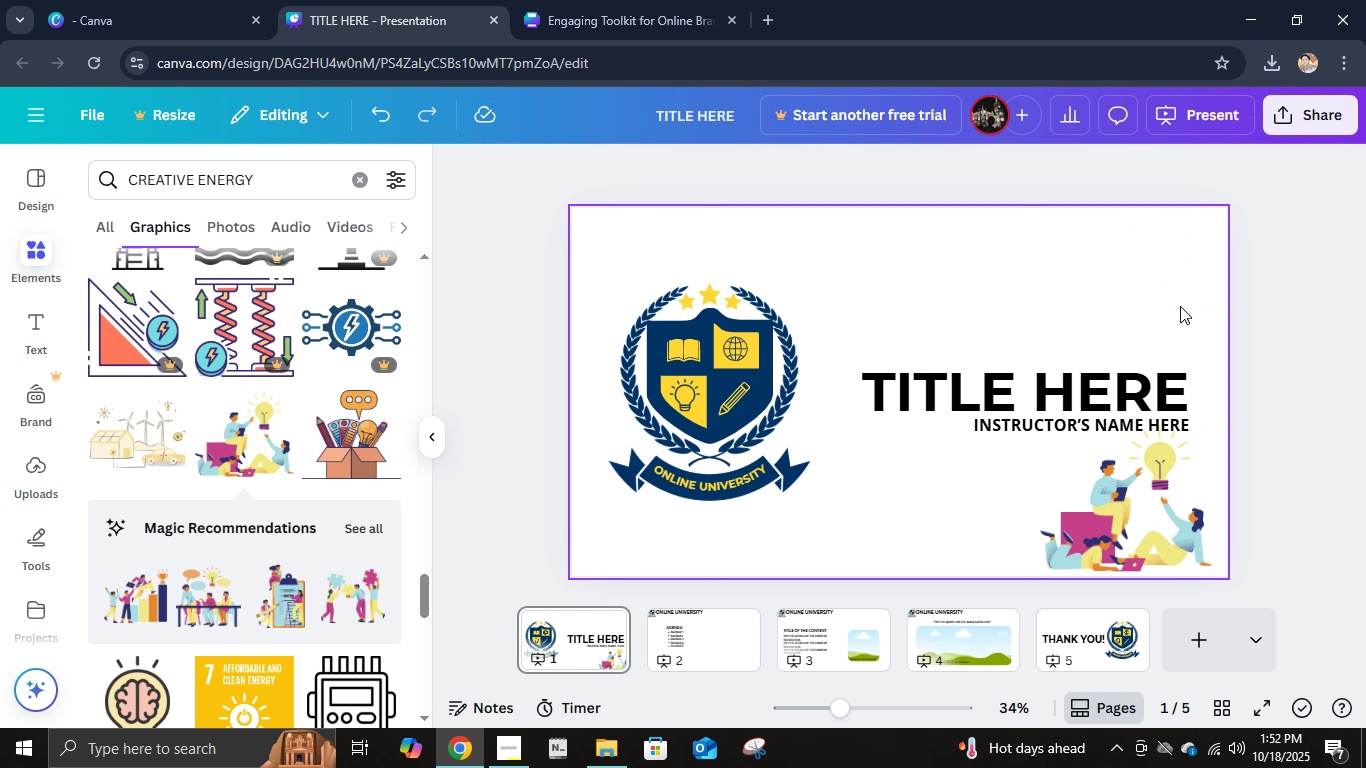 
key(Delete)
 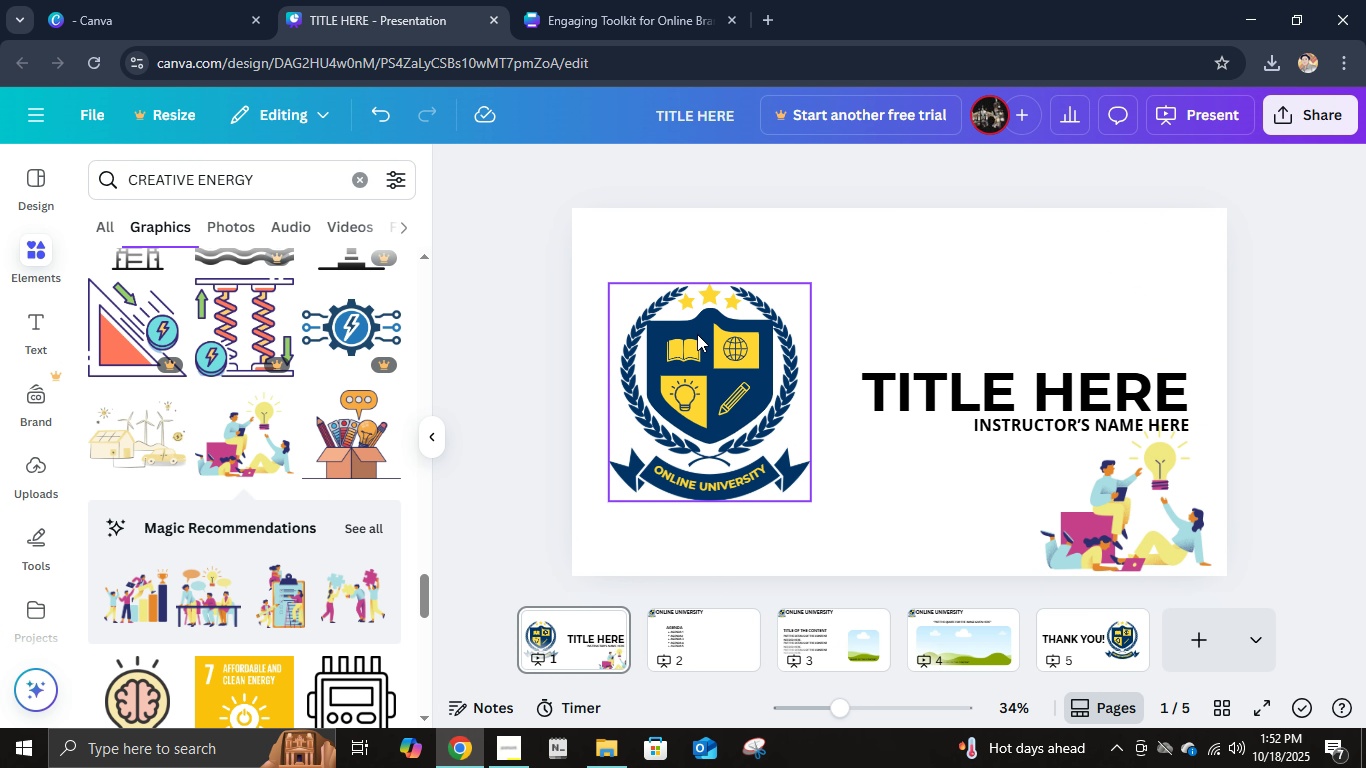 
left_click([365, 526])
 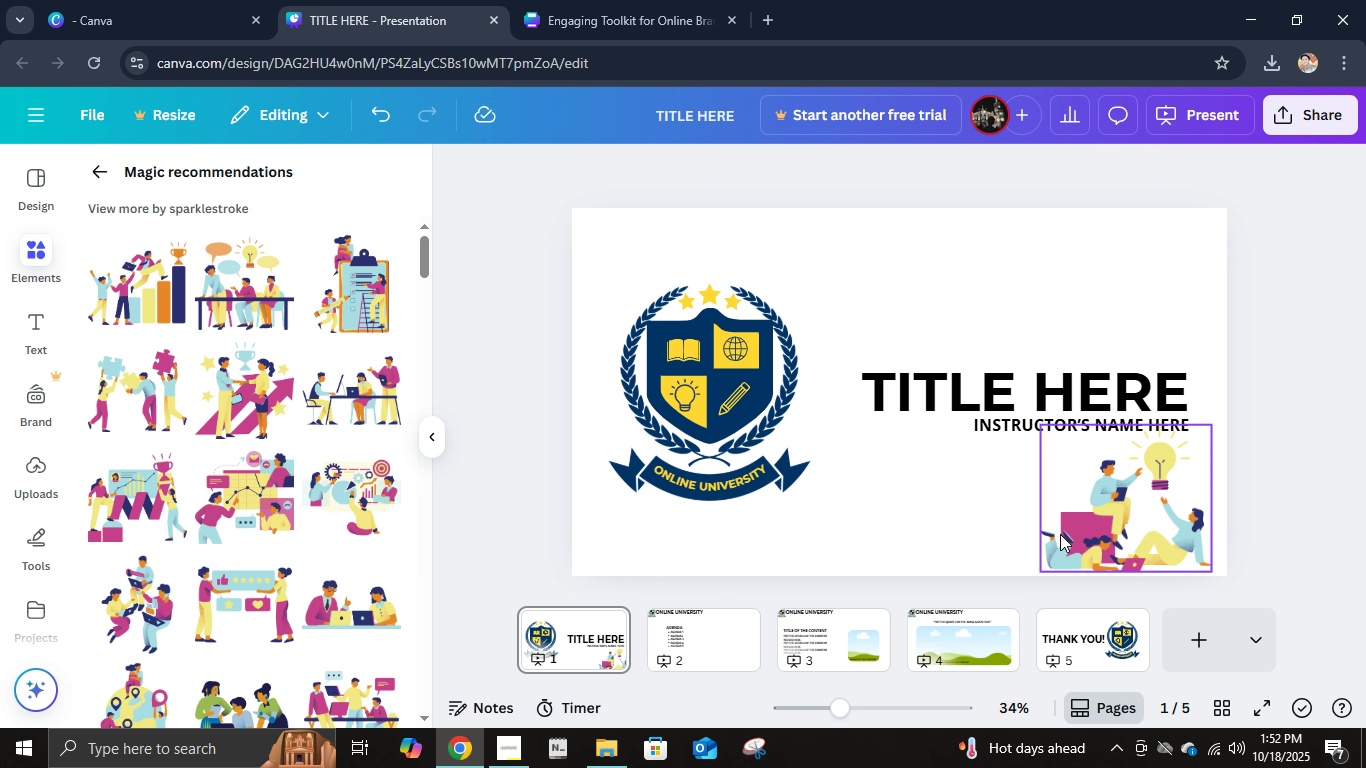 
left_click([1065, 534])
 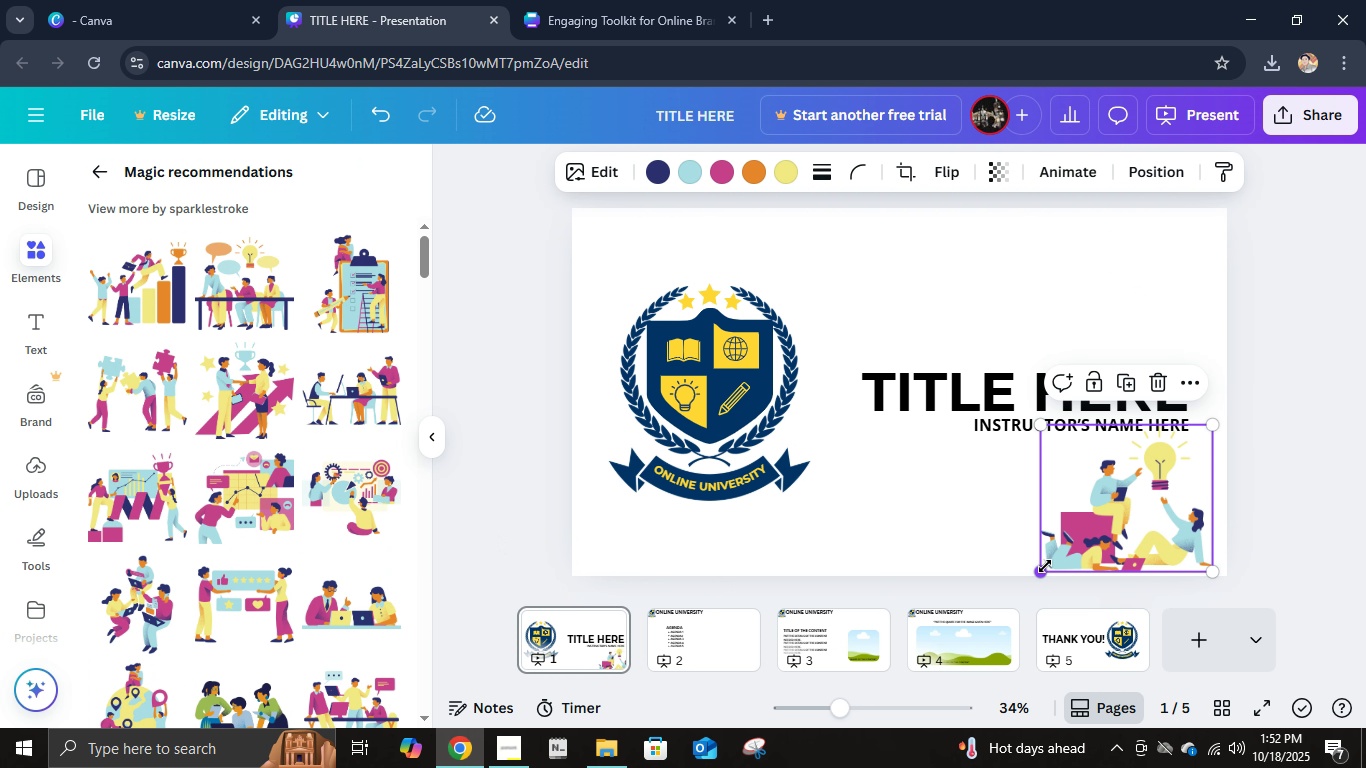 
left_click_drag(start_coordinate=[1045, 566], to_coordinate=[1008, 527])
 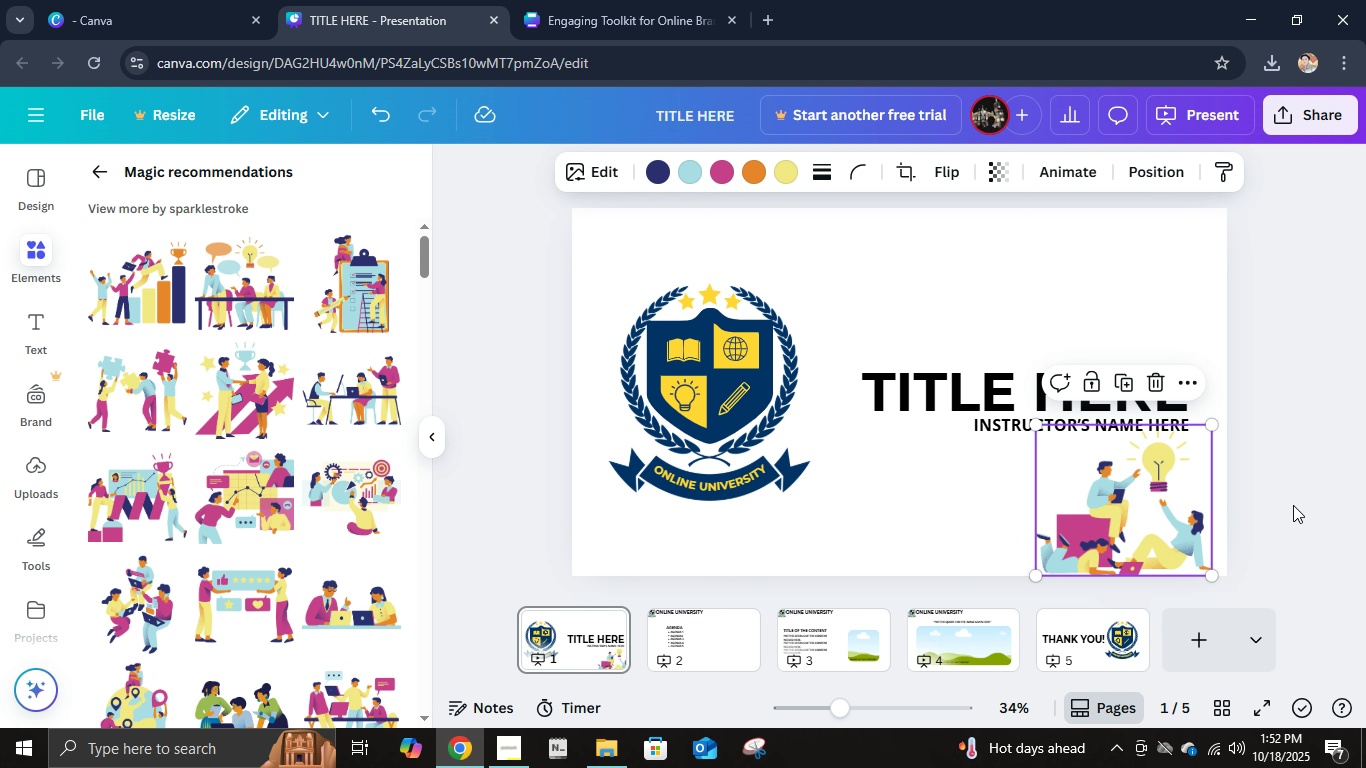 
left_click([1293, 505])
 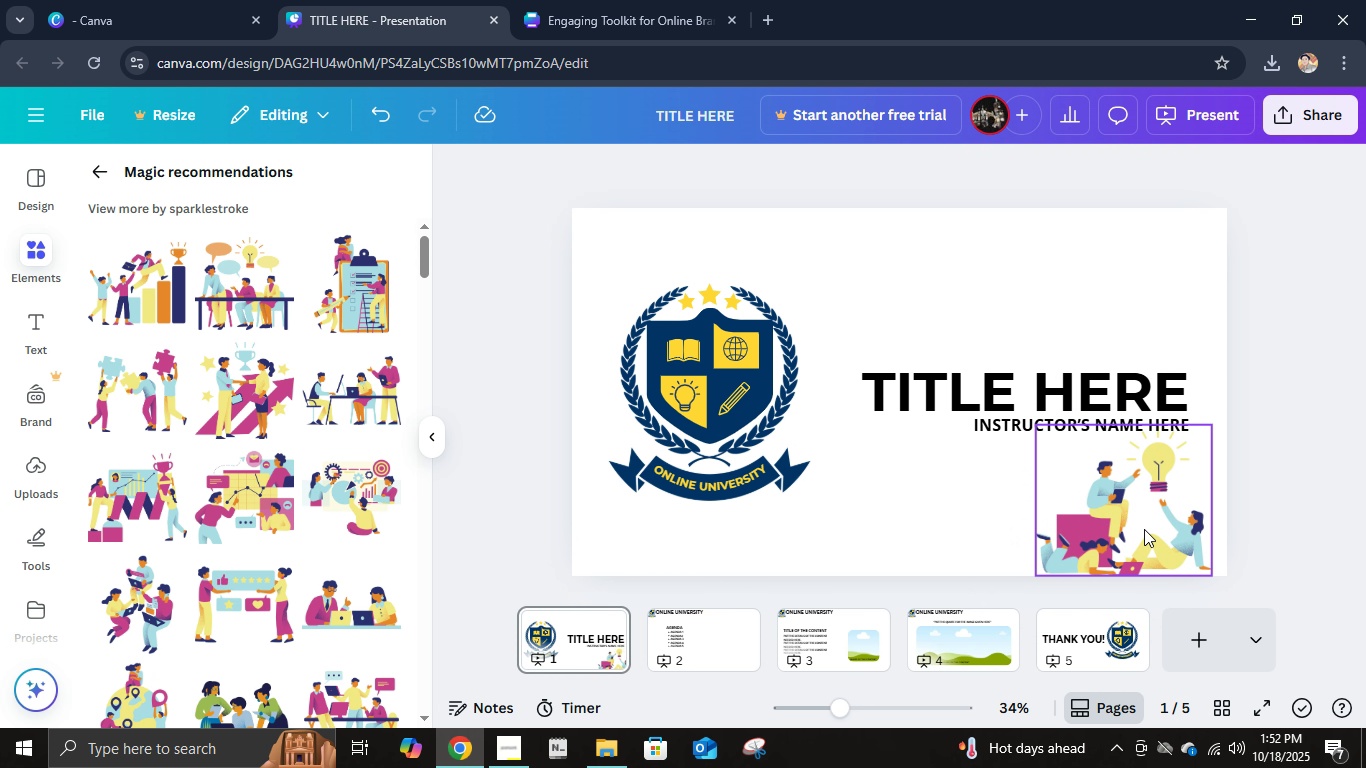 
left_click([1183, 549])
 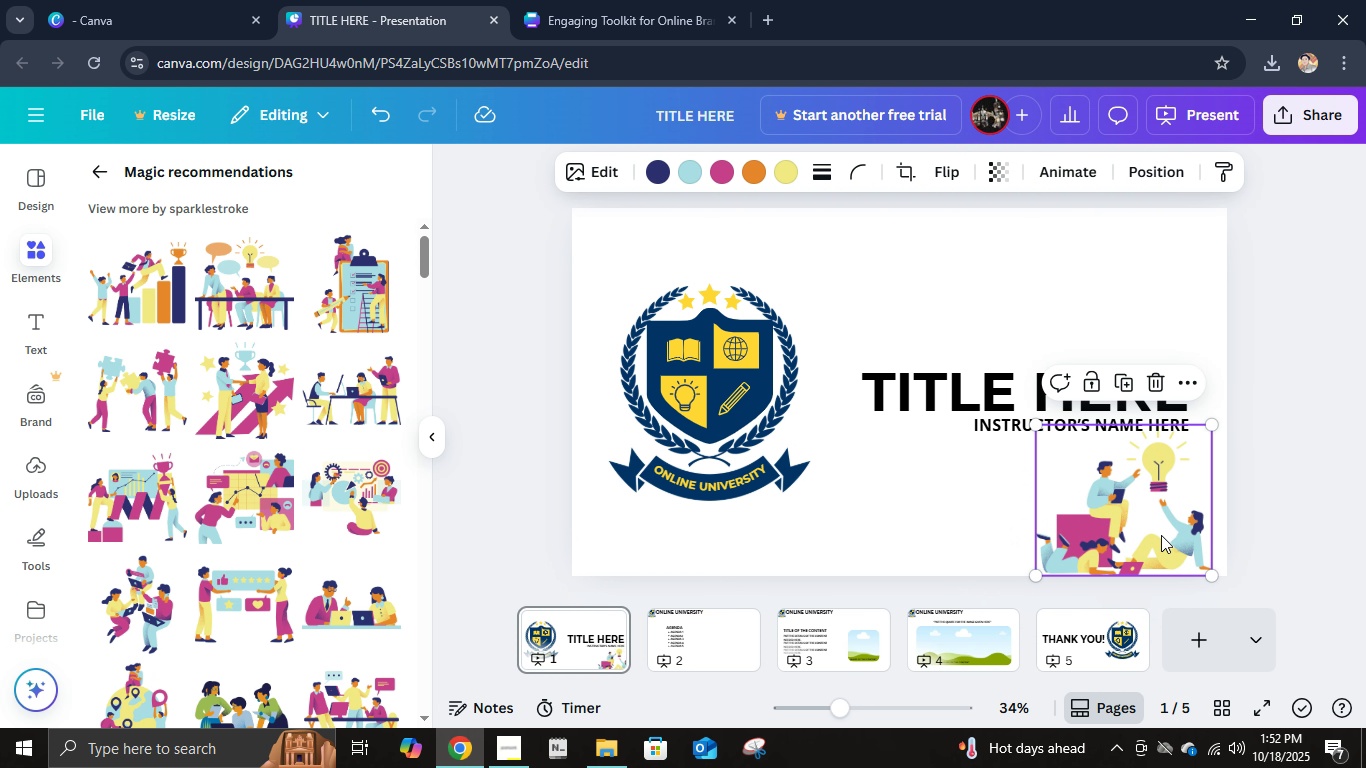 
left_click_drag(start_coordinate=[1160, 534], to_coordinate=[1180, 539])
 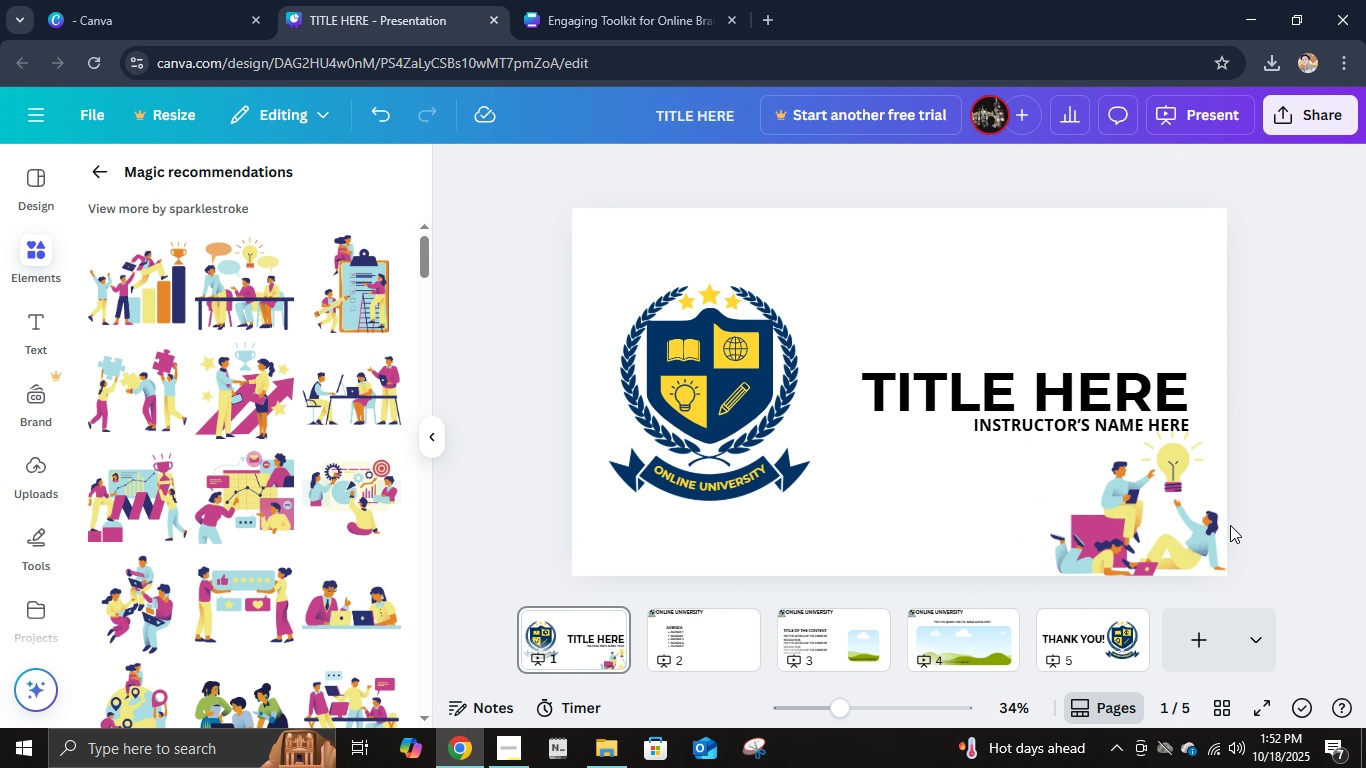 
left_click([1229, 526])
 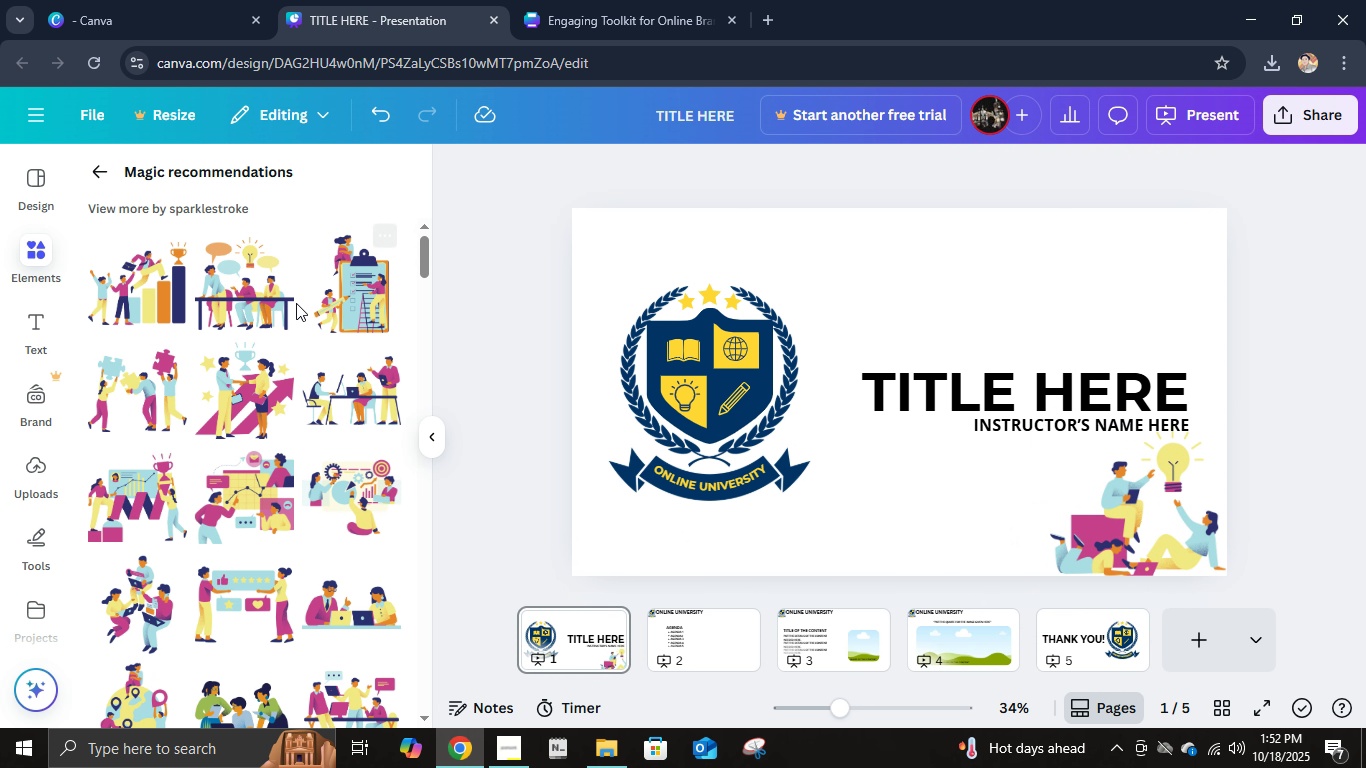 
wait(5.29)
 